 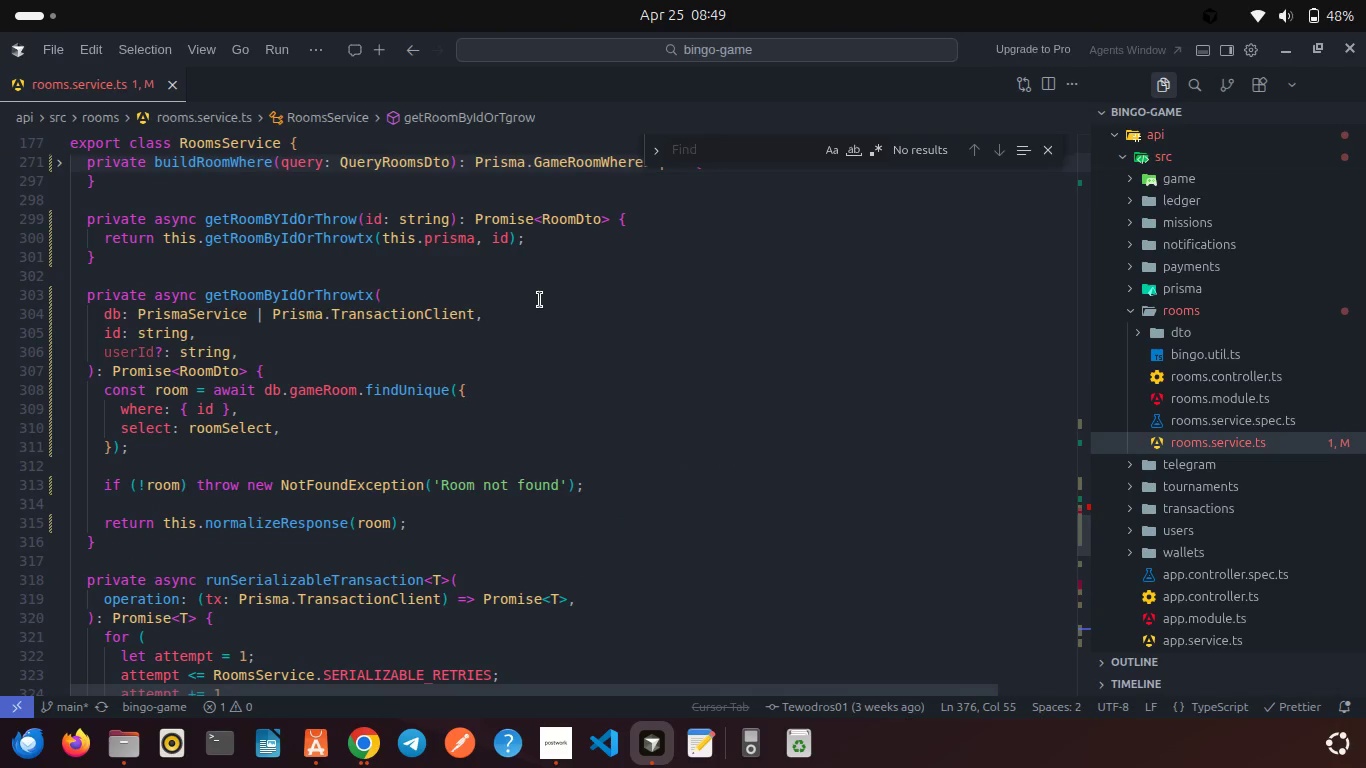 
scroll: coordinate [540, 300], scroll_direction: up, amount: 10.0
 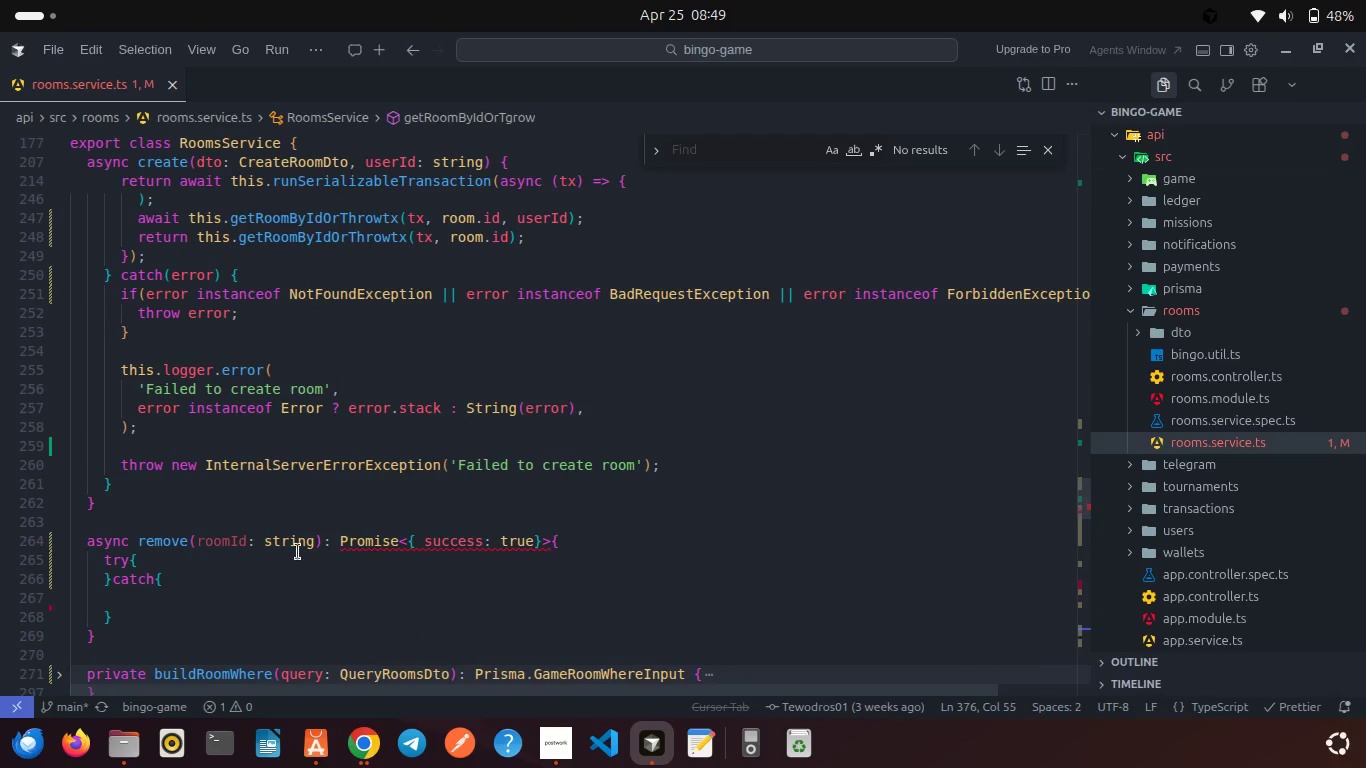 
left_click([246, 580])
 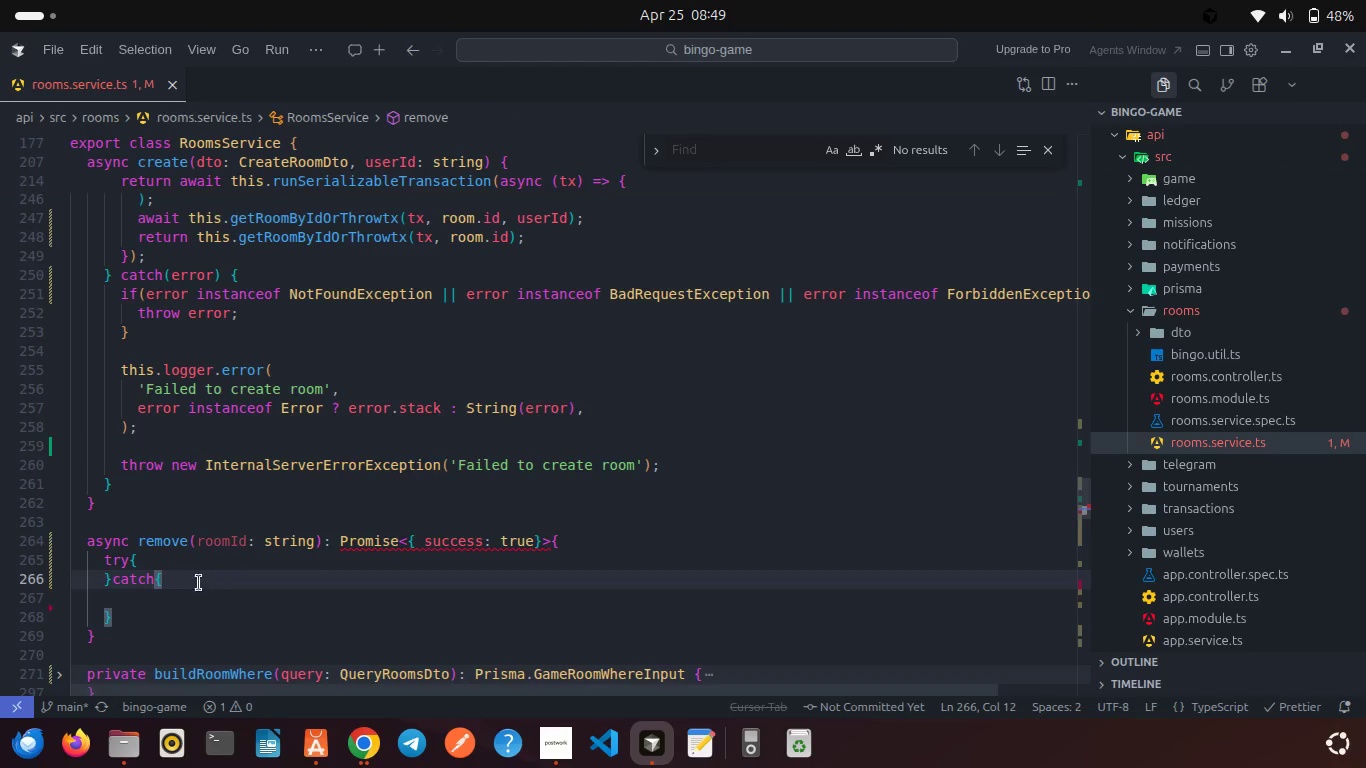 
left_click([186, 570])
 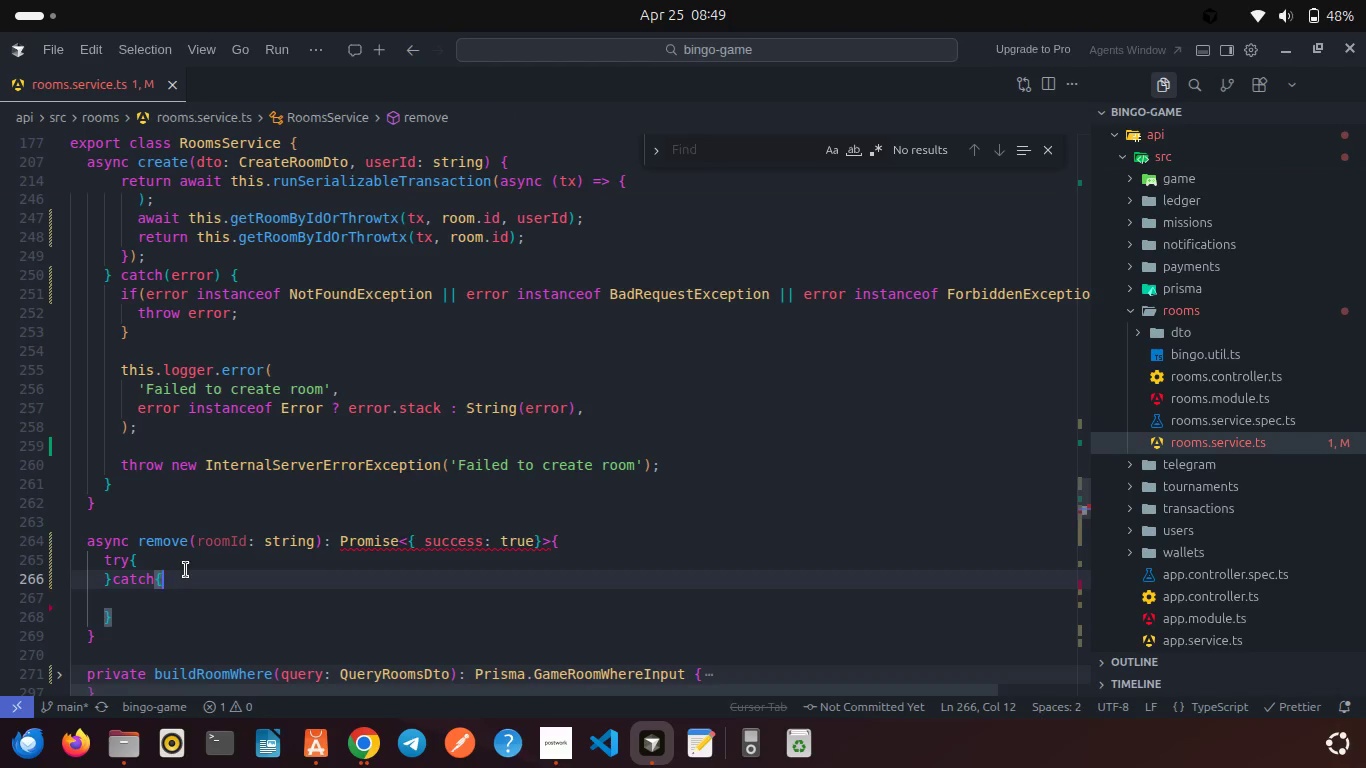 
left_click([175, 562])
 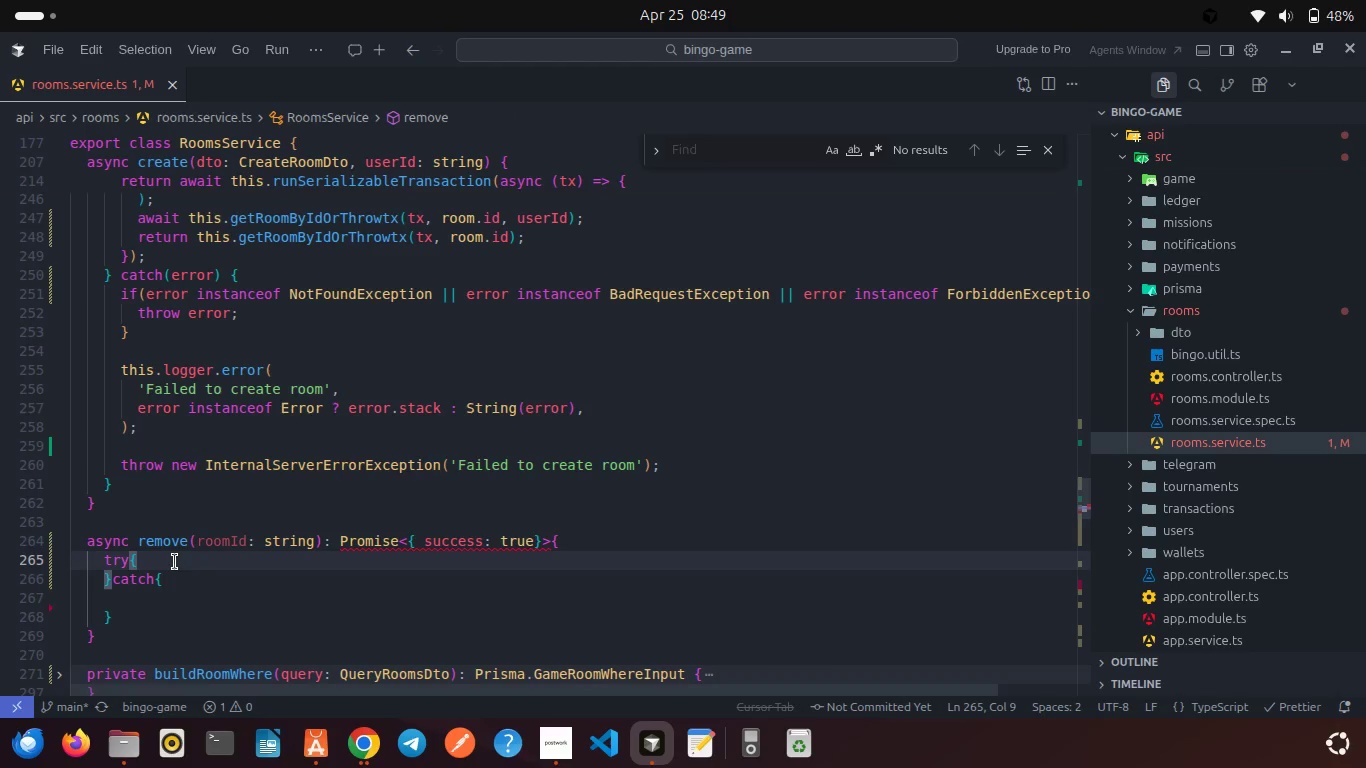 
key(Enter)
 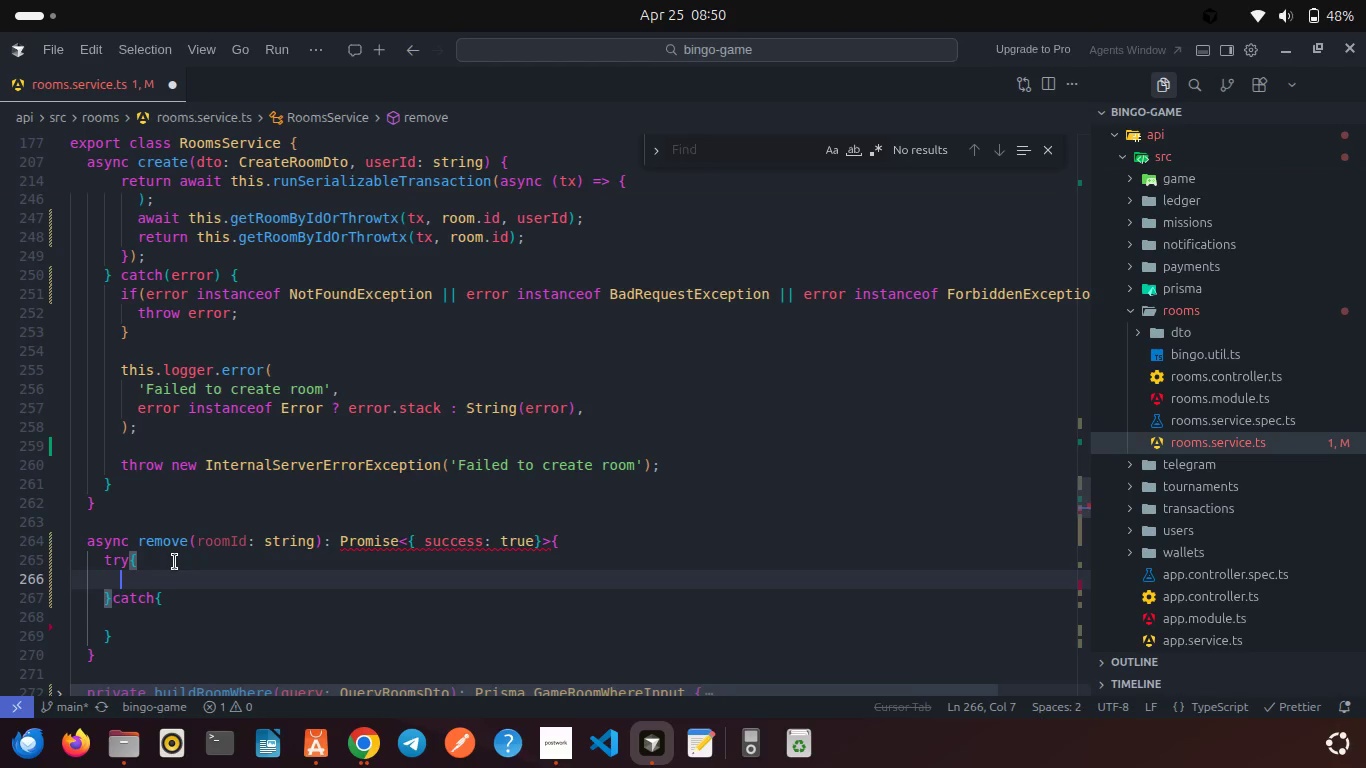 
wait(22.13)
 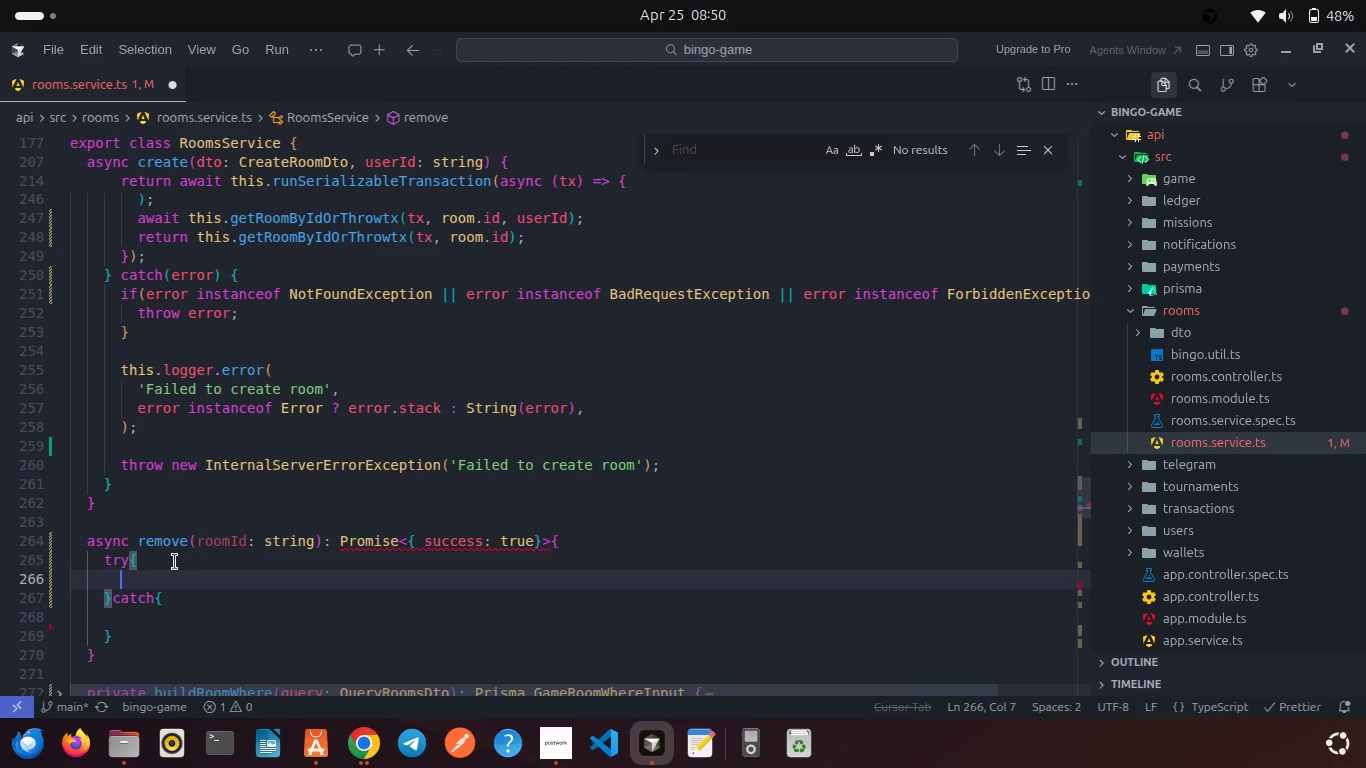 
type(const room = awai)
 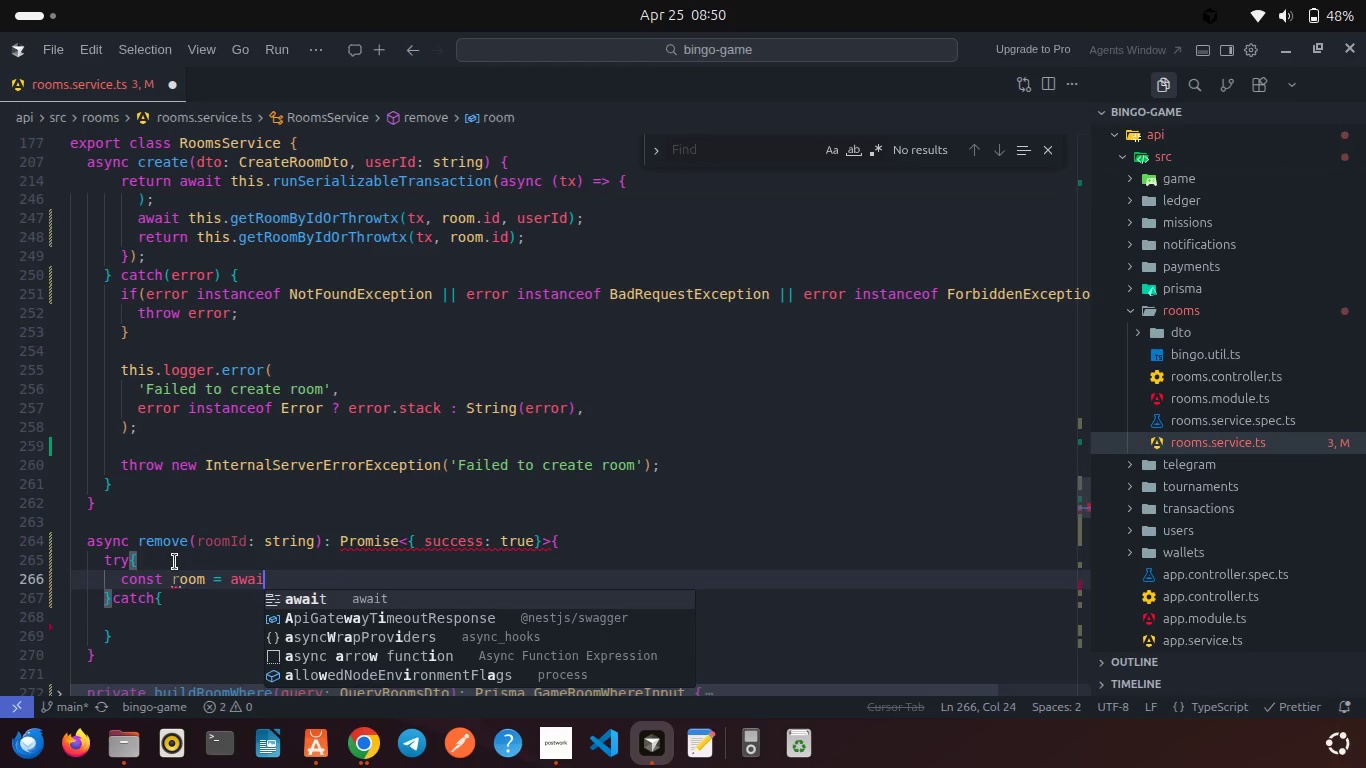 
key(Enter)
 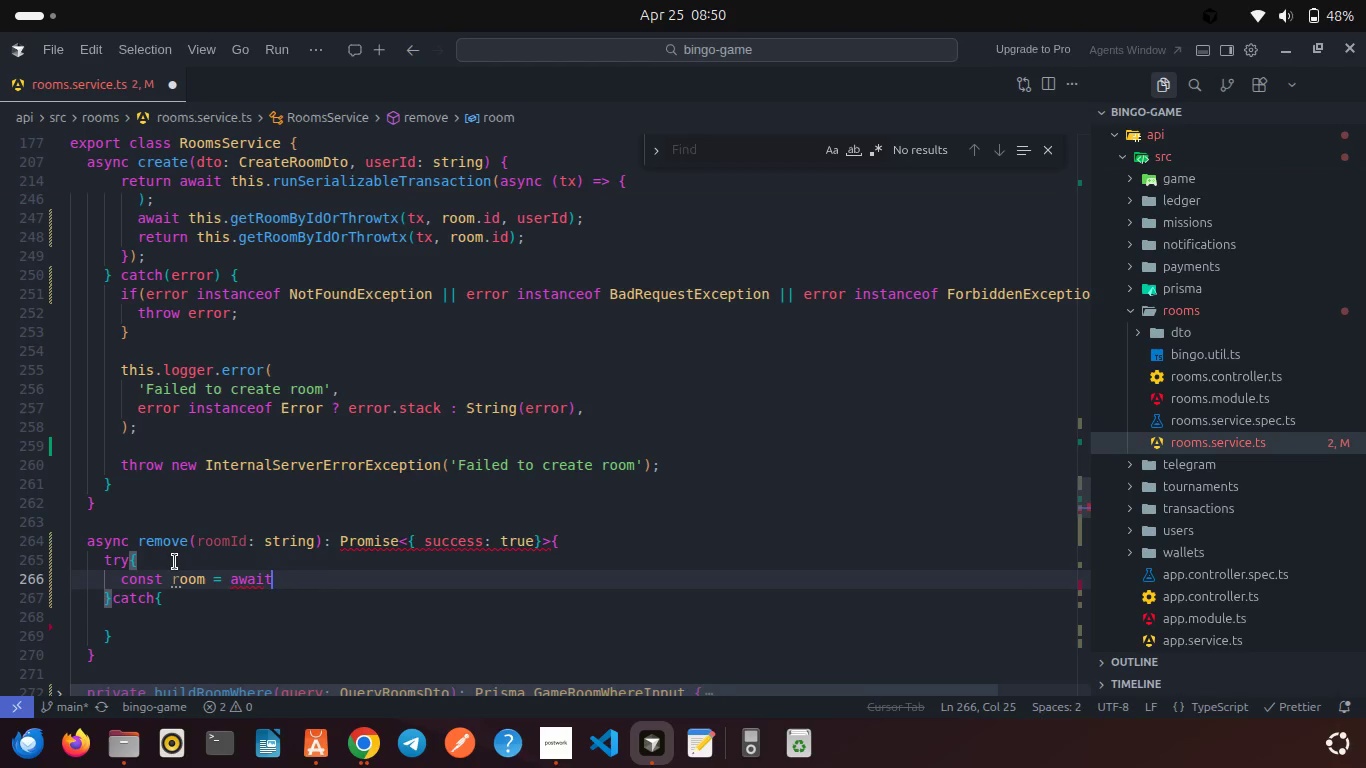 
type( this.get)
 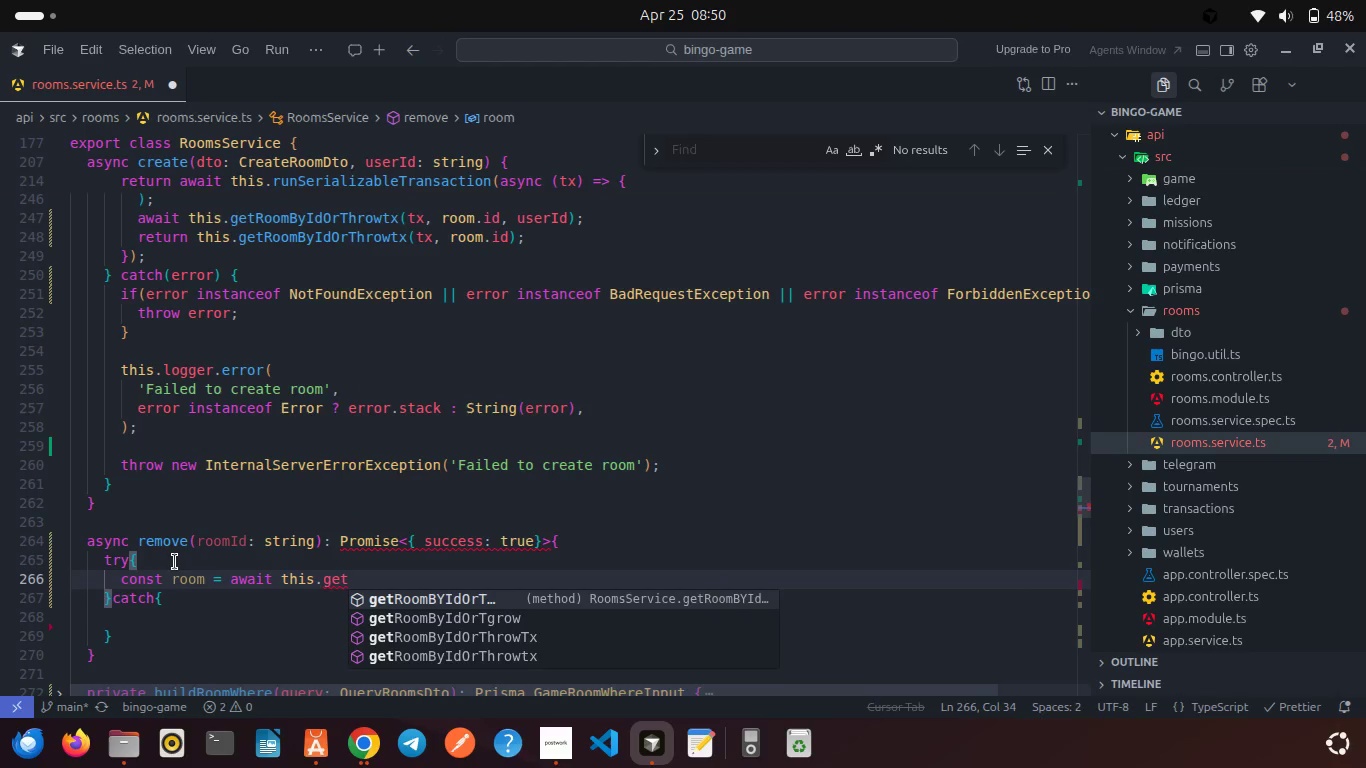 
key(ArrowDown)
 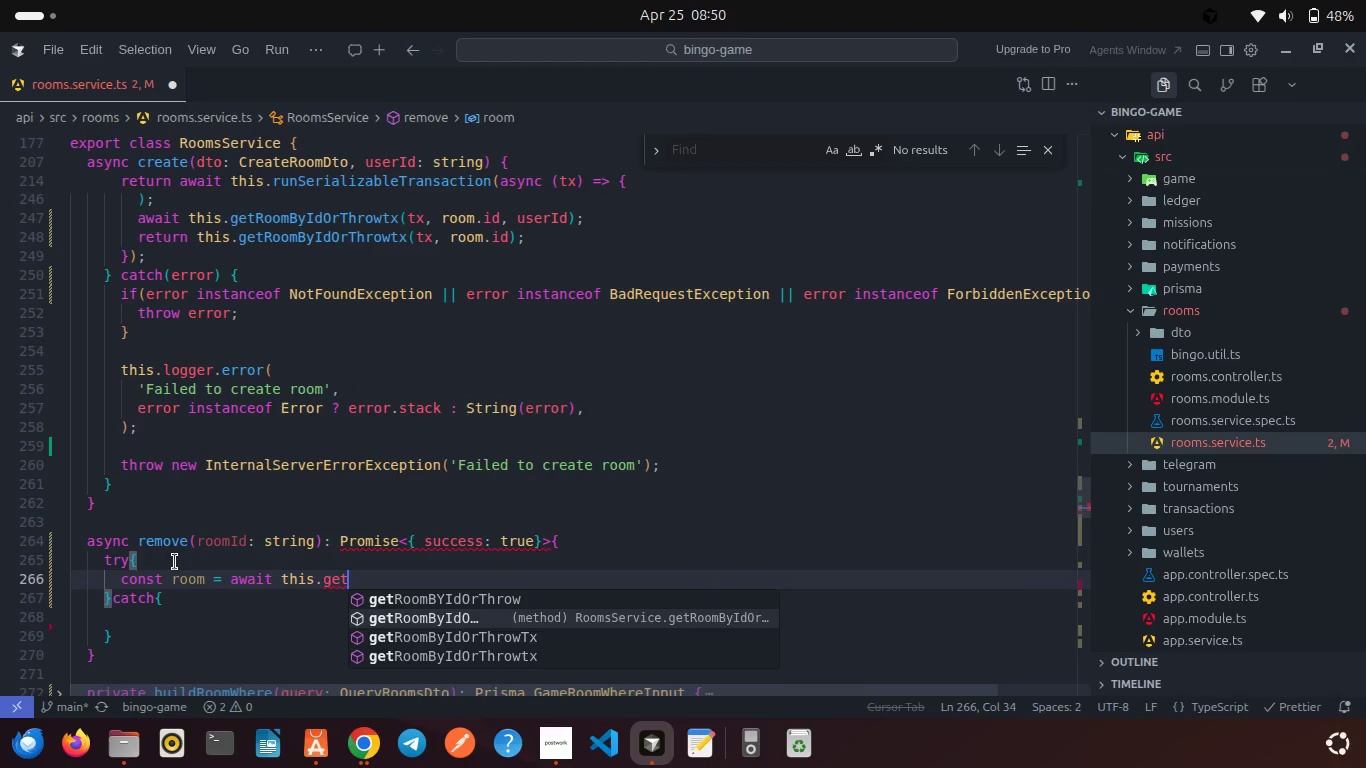 
key(Enter)
 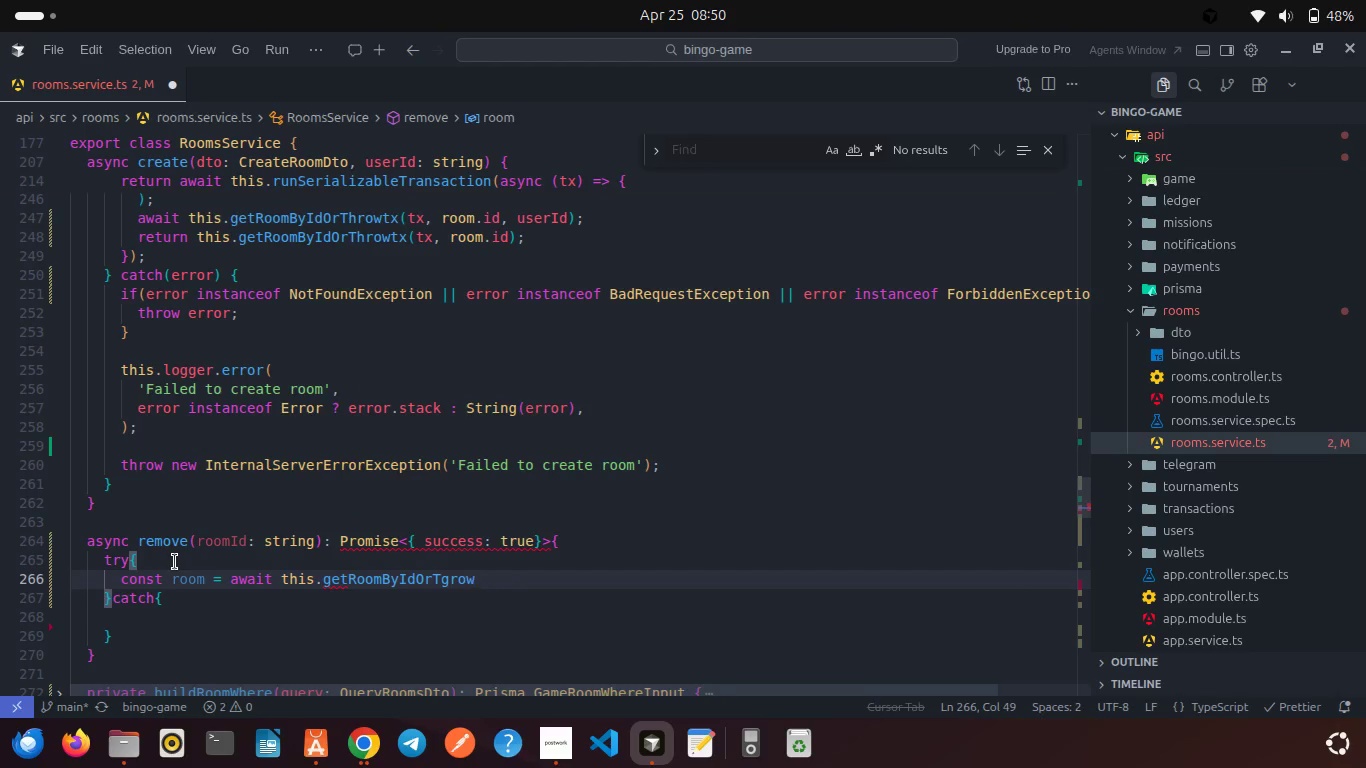 
type((ro)
 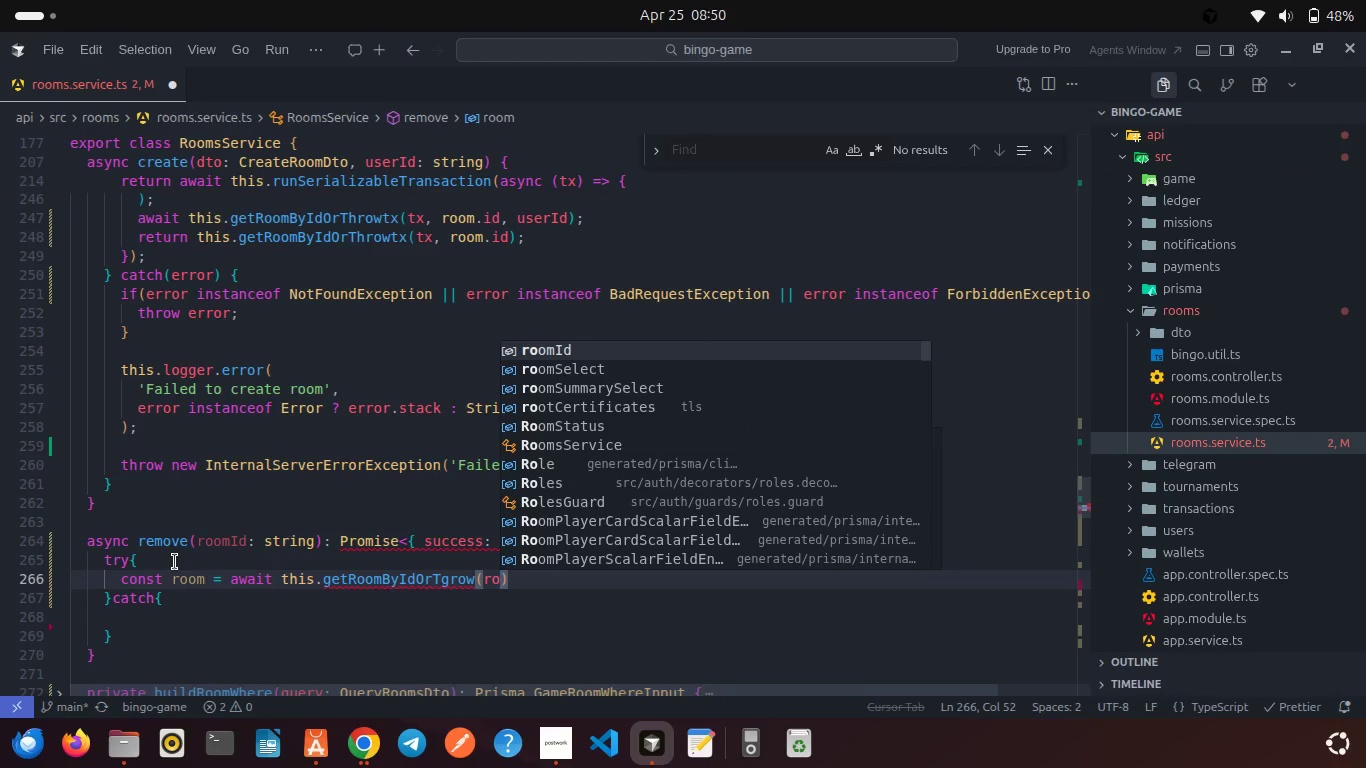 
key(Enter)
 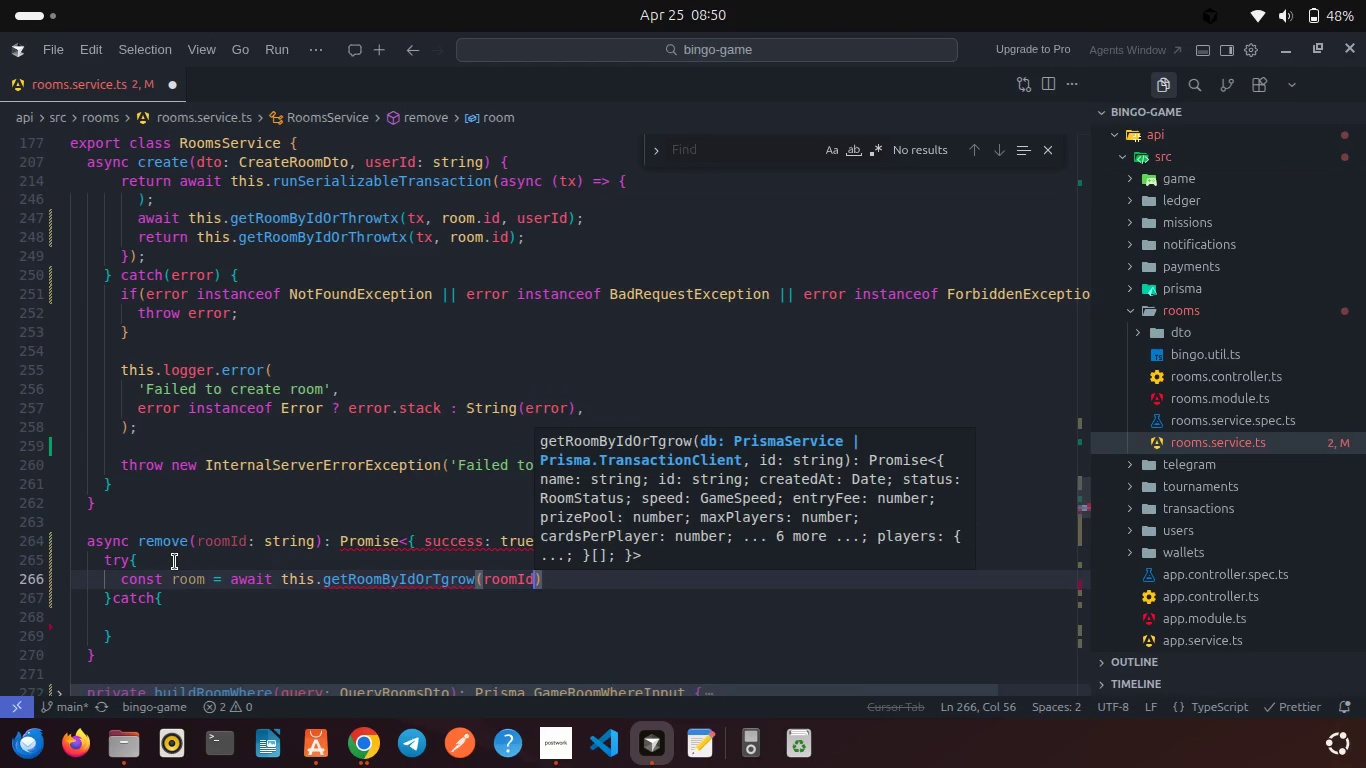 
key(ArrowRight)
 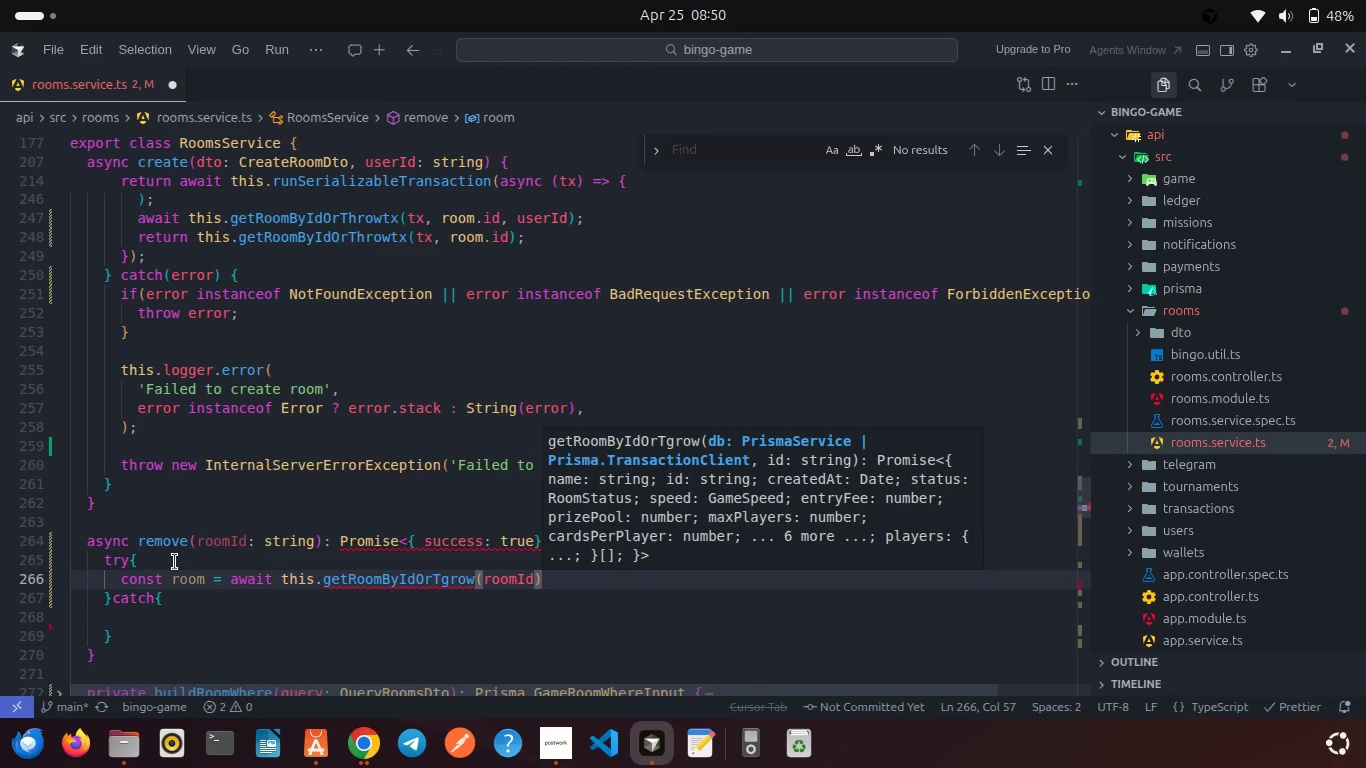 
key(Semicolon)
 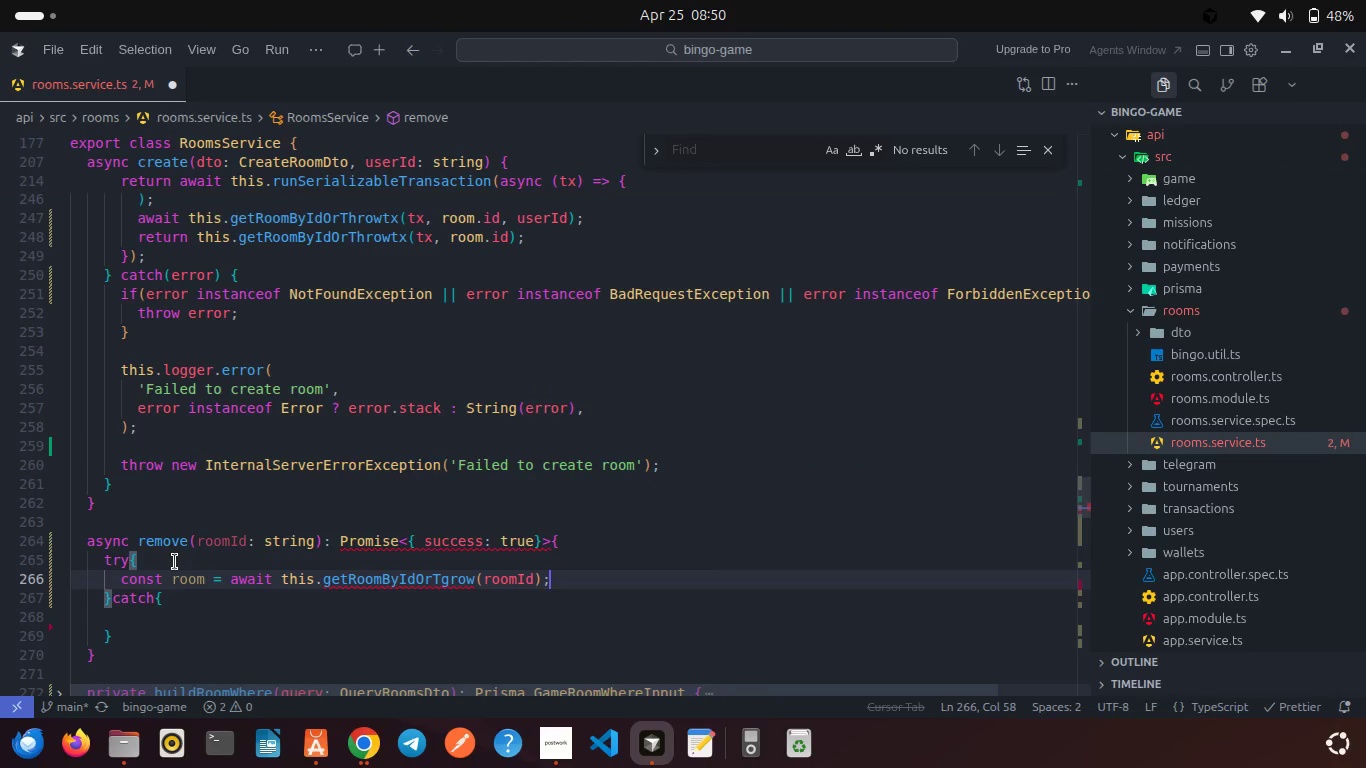 
mouse_move([204, 575])
 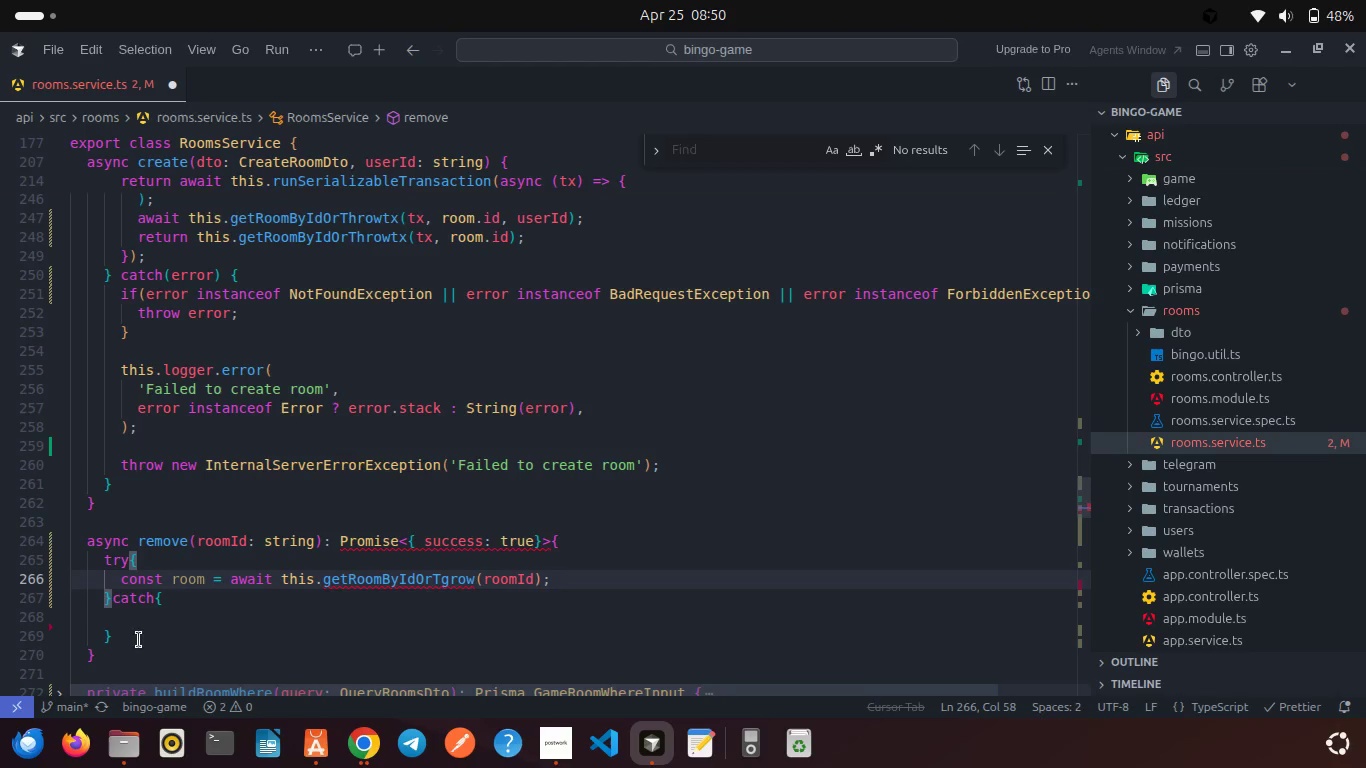 
left_click([131, 643])
 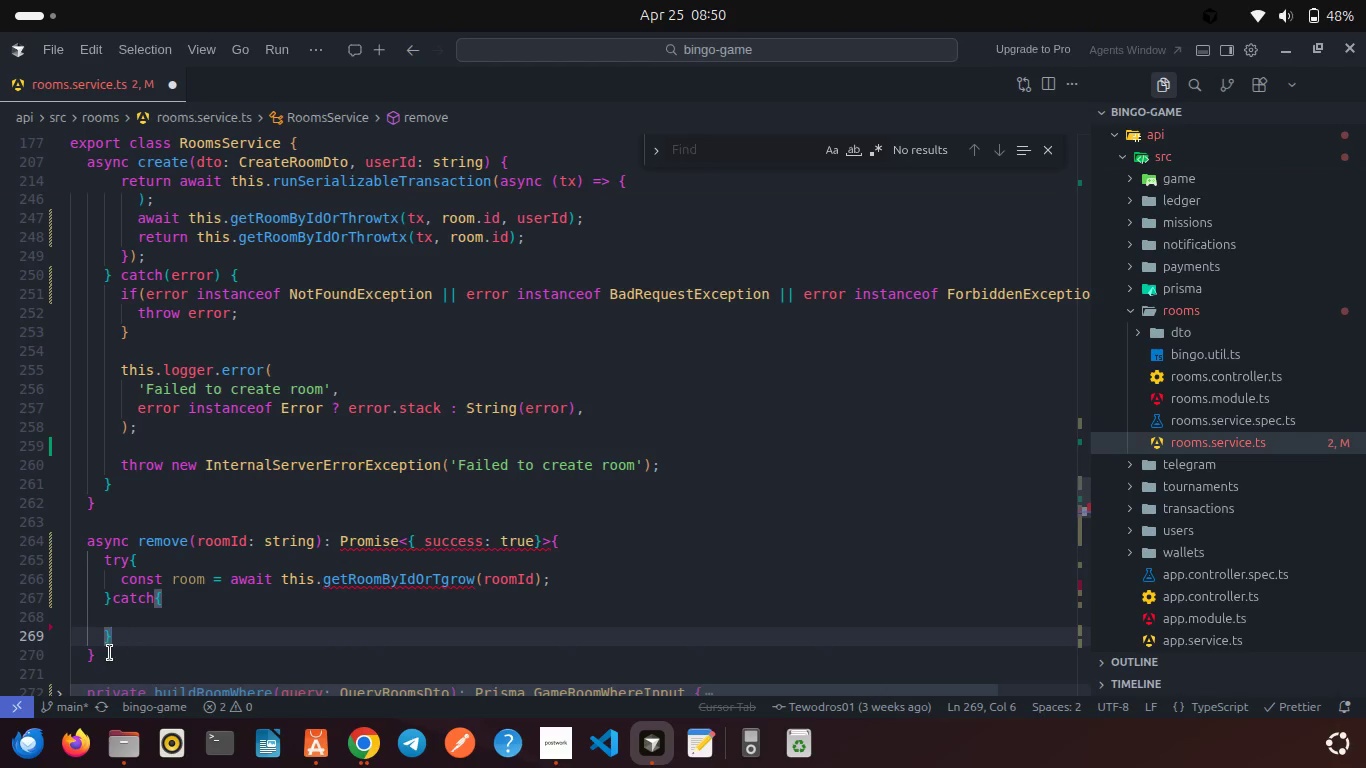 
left_click_drag(start_coordinate=[107, 653], to_coordinate=[39, 544])
 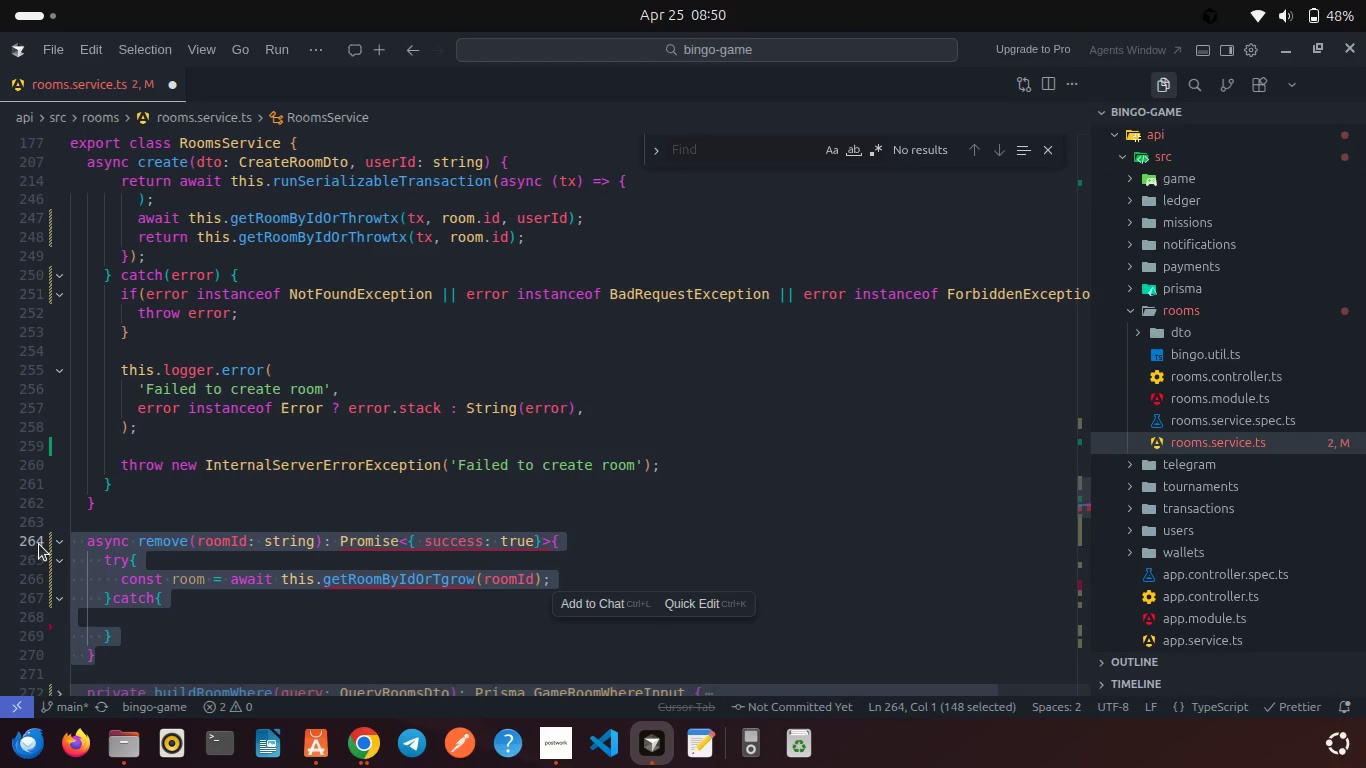 
key(Backspace)
 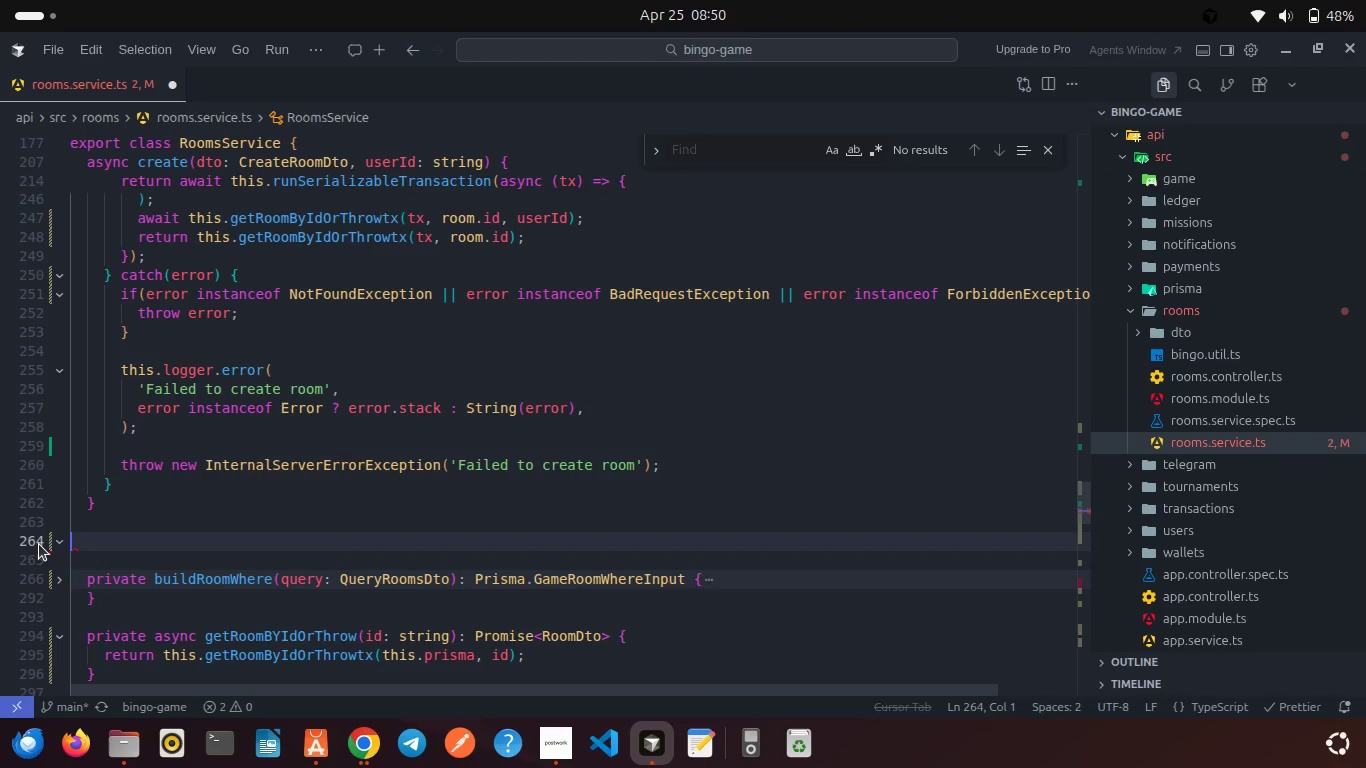 
key(Backspace)
 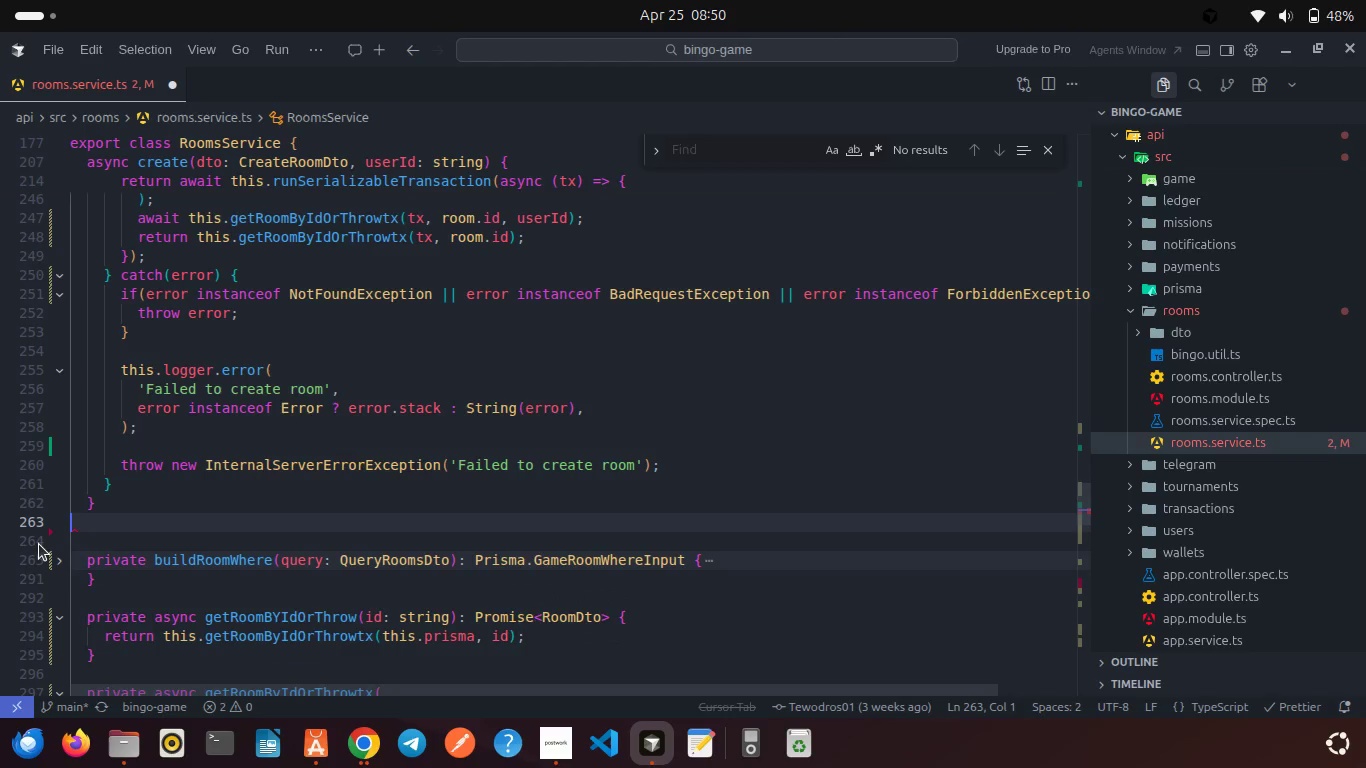 
key(Backspace)
 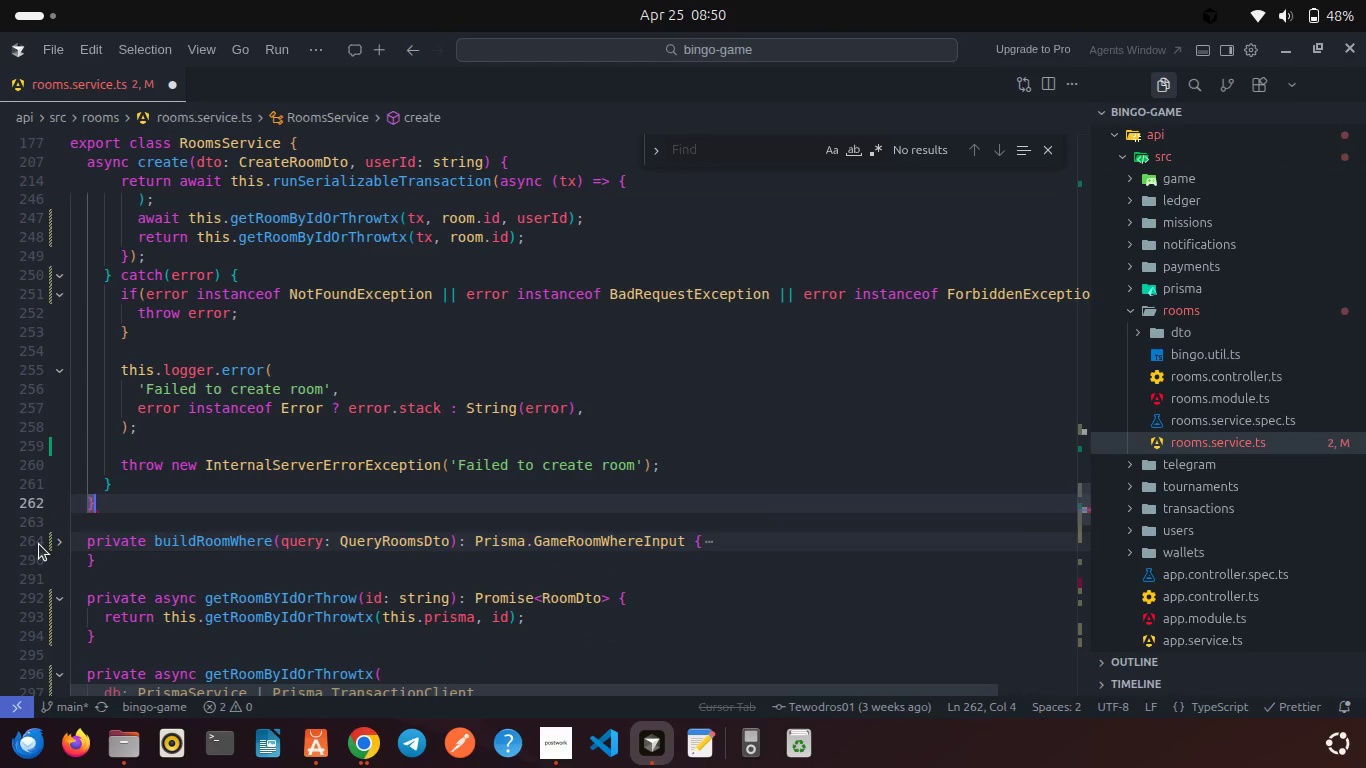 
key(Control+ControlLeft)
 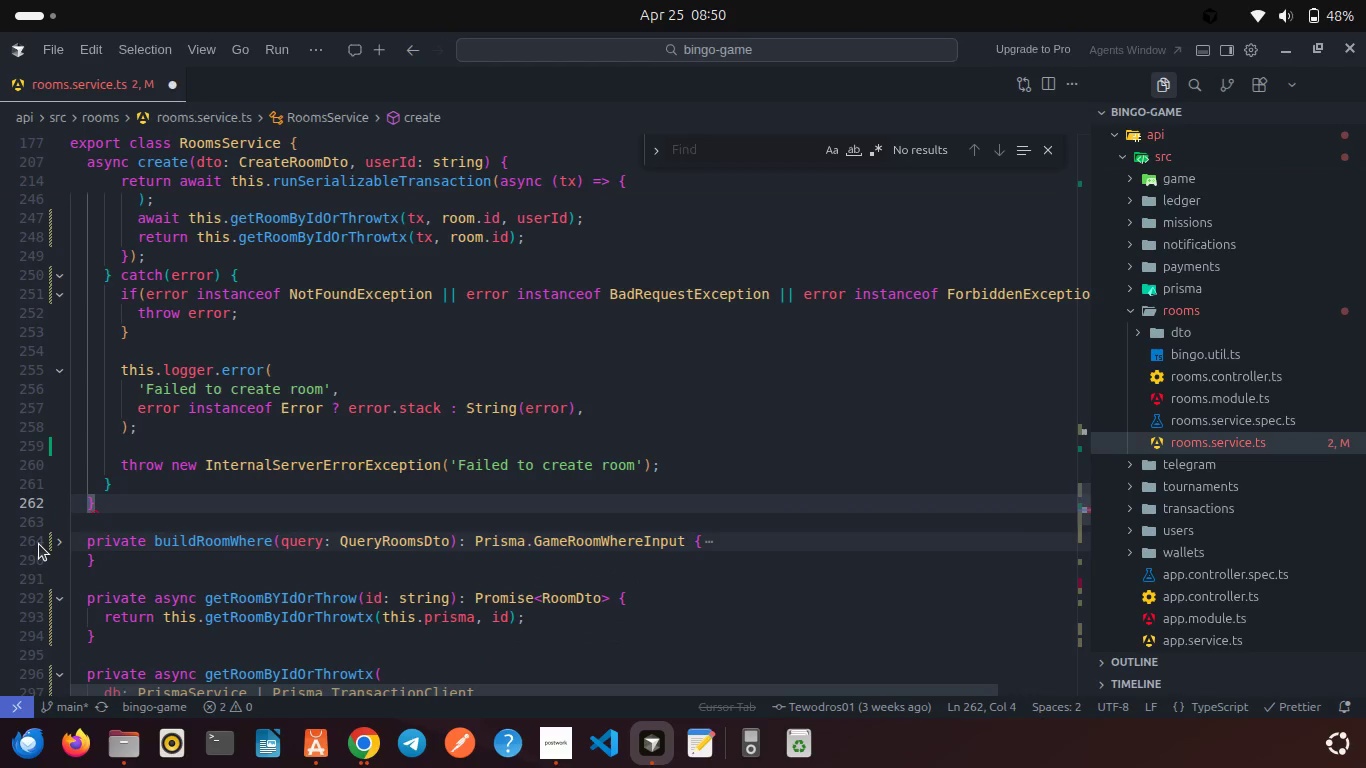 
key(Control+S)
 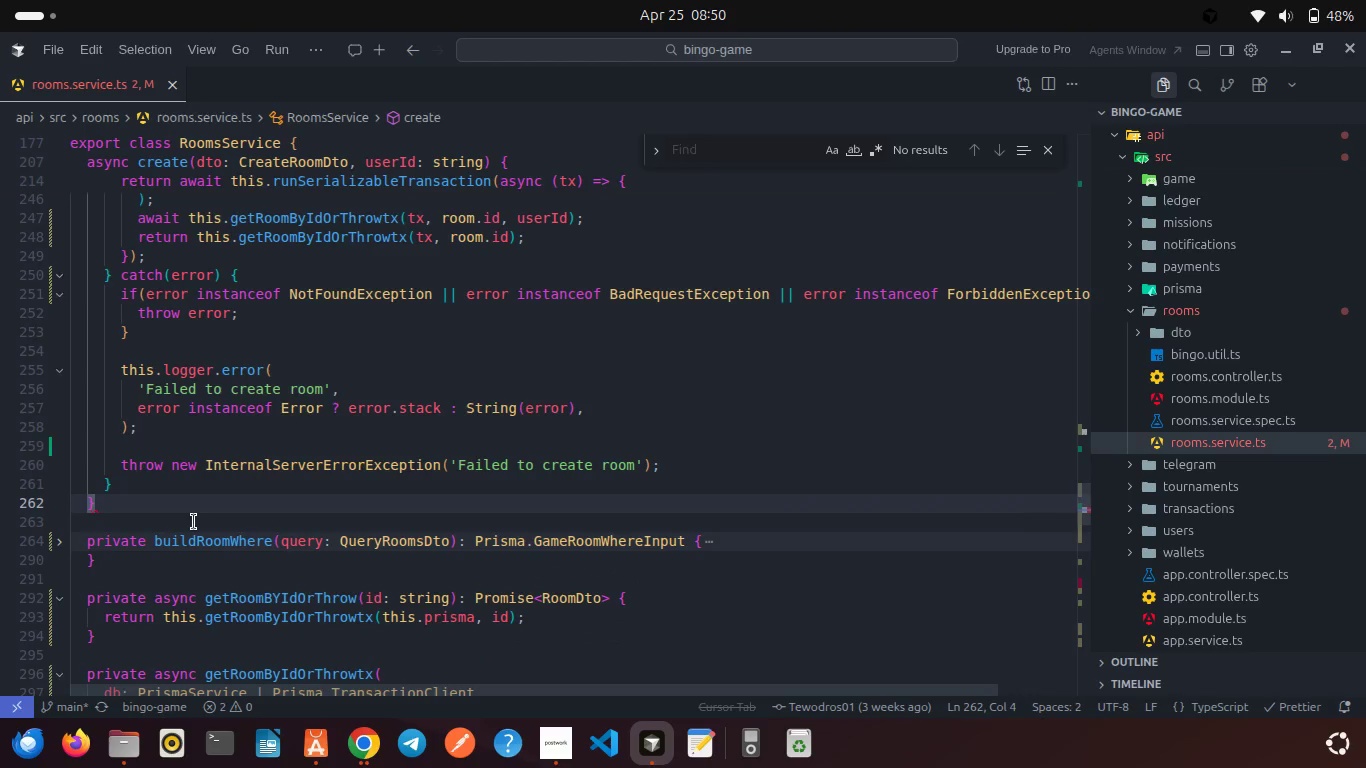 
scroll: coordinate [194, 522], scroll_direction: down, amount: 24.0
 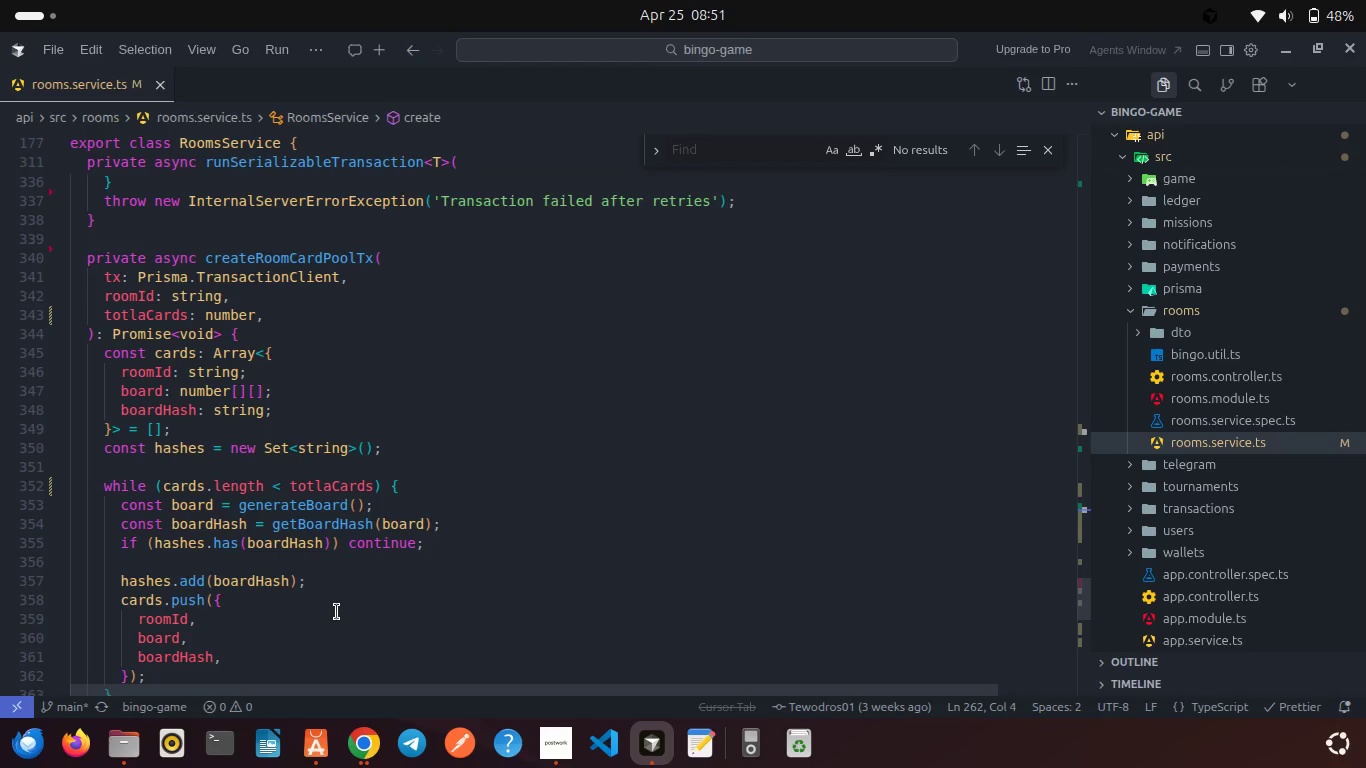 
wait(26.25)
 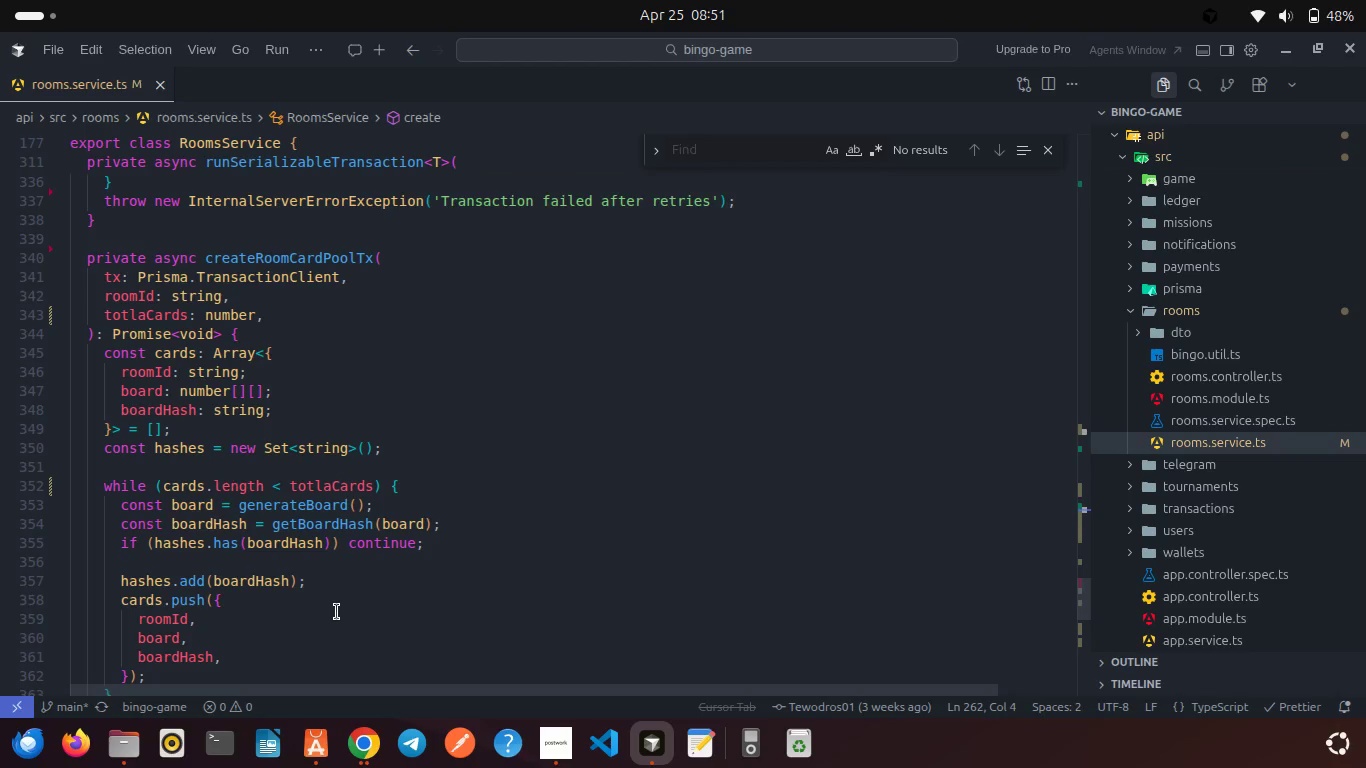 
scroll: coordinate [337, 612], scroll_direction: down, amount: 8.0
 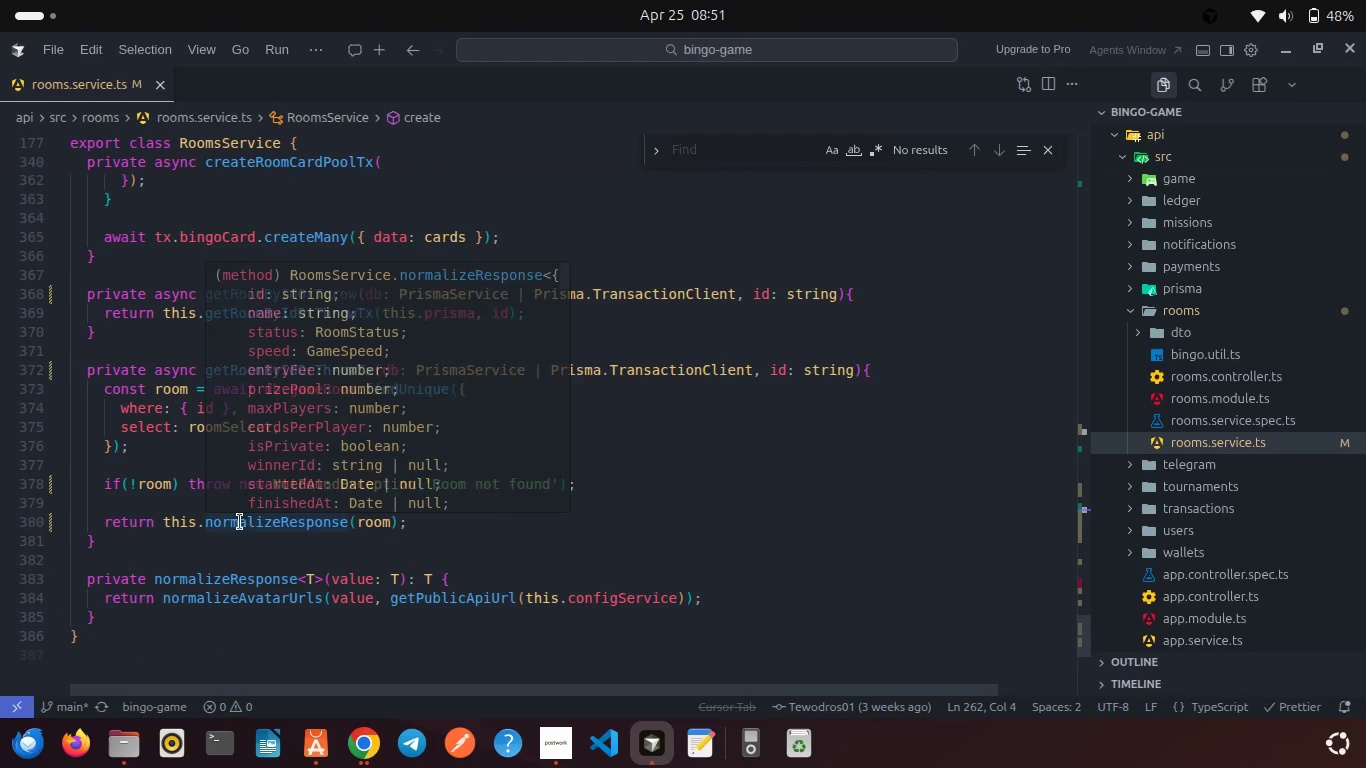 
left_click([161, 556])
 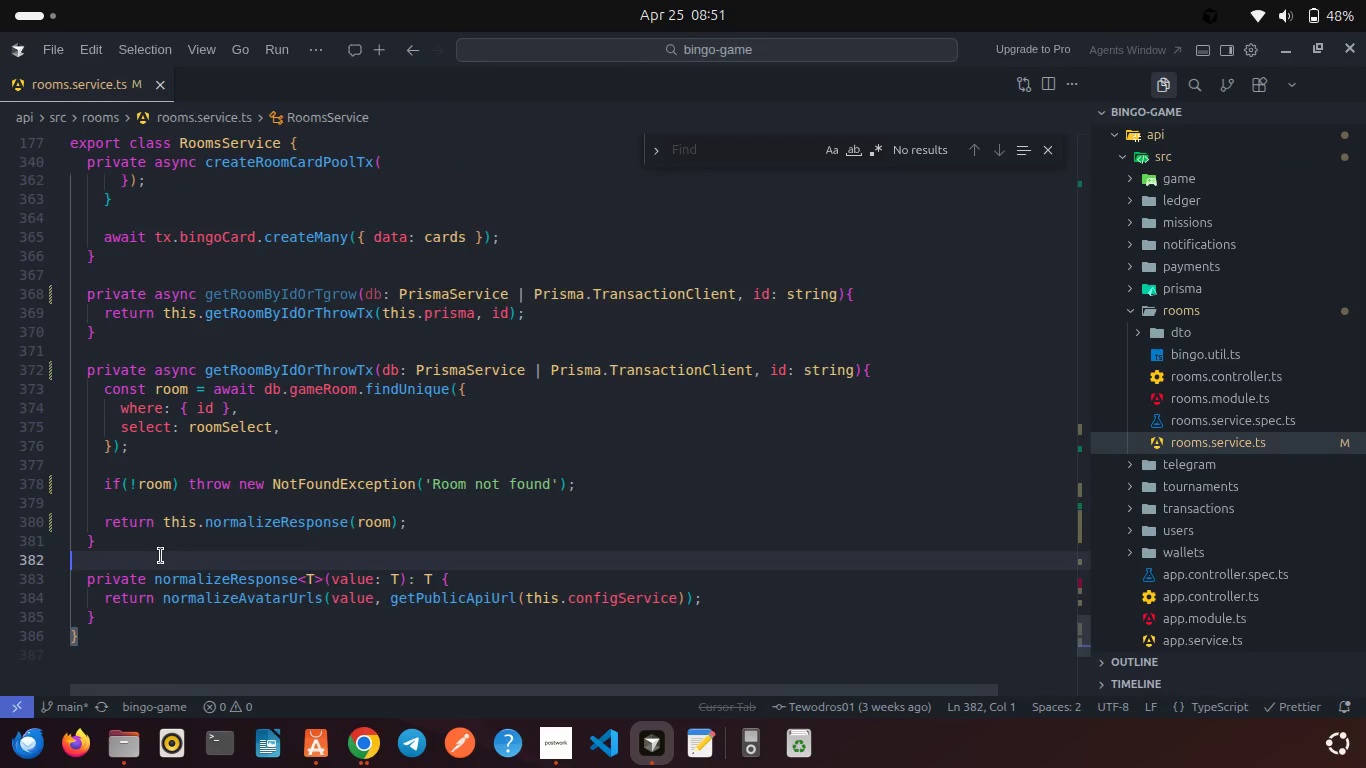 
scroll: coordinate [161, 556], scroll_direction: down, amount: 3.0
 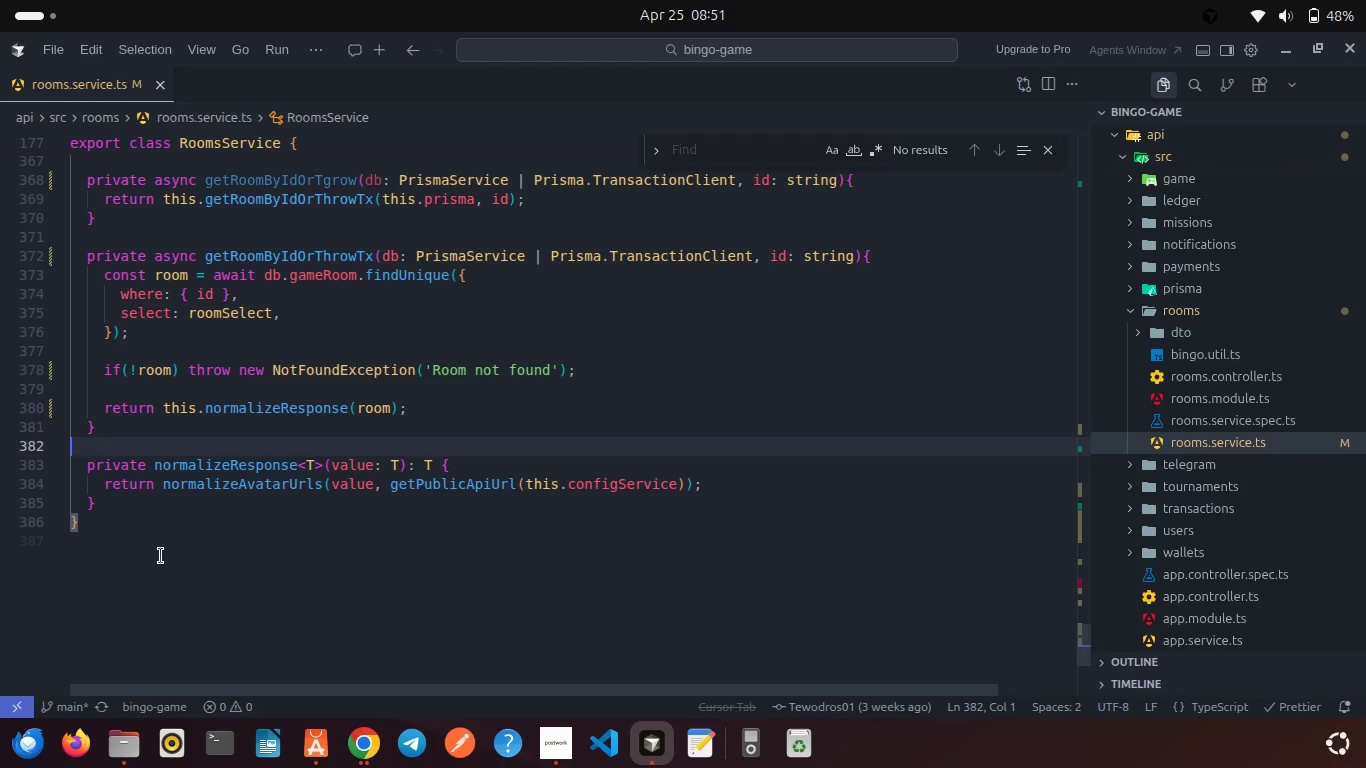 
key(Enter)
 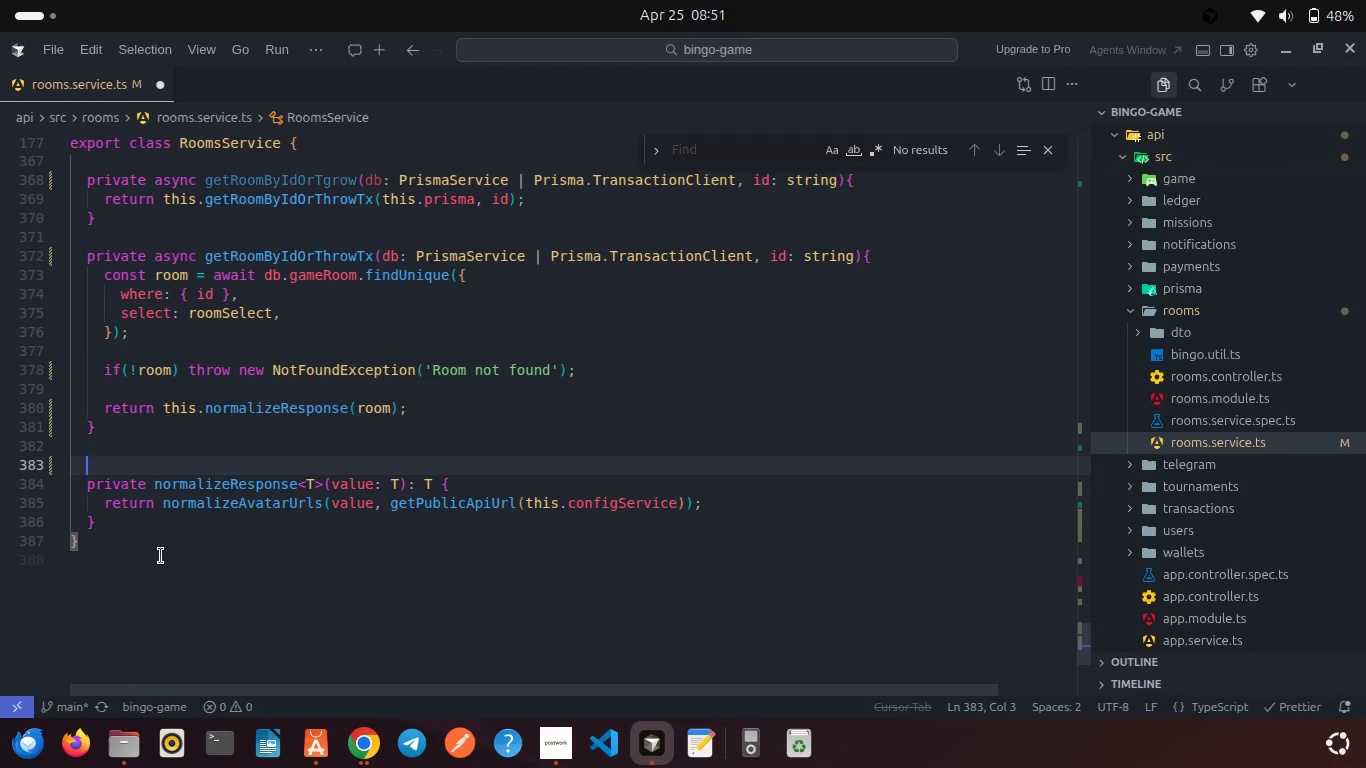 
type(private)
 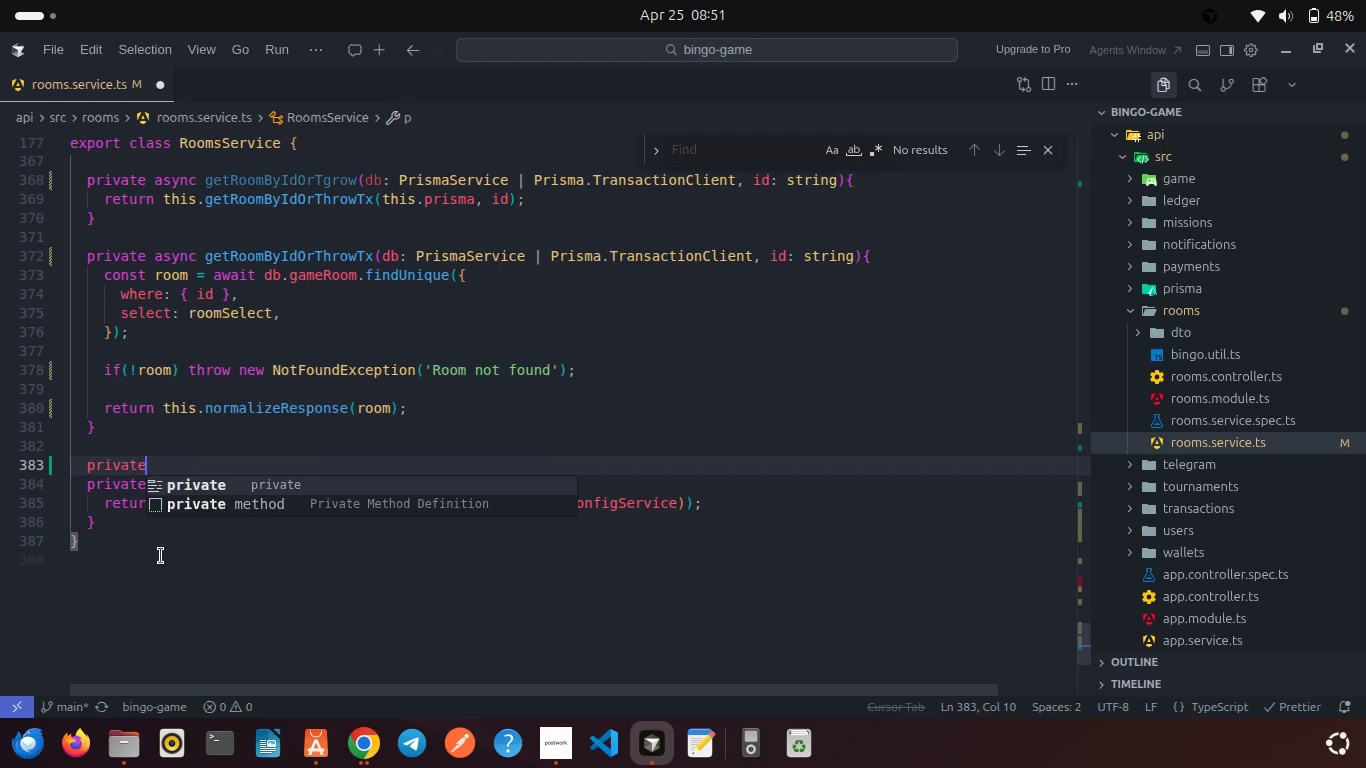 
key(Enter)
 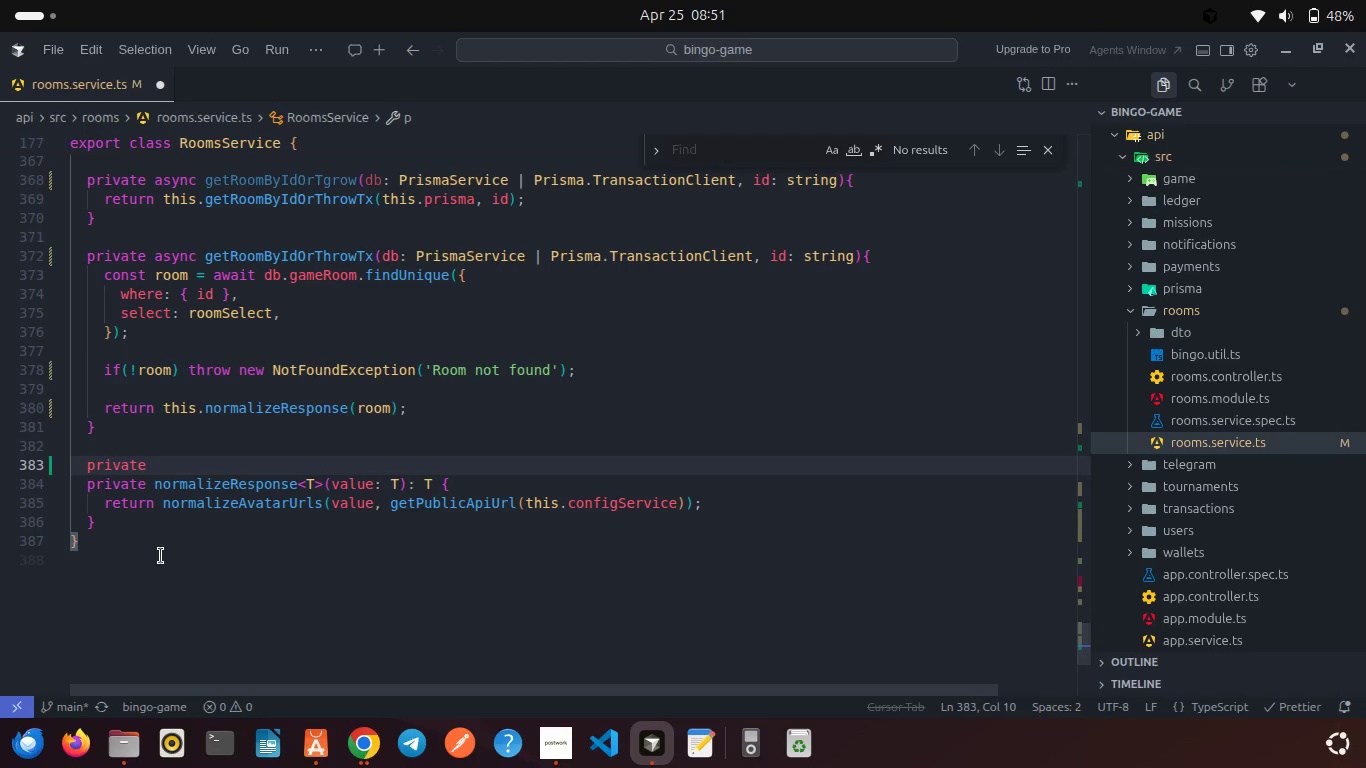 
type( asy)
 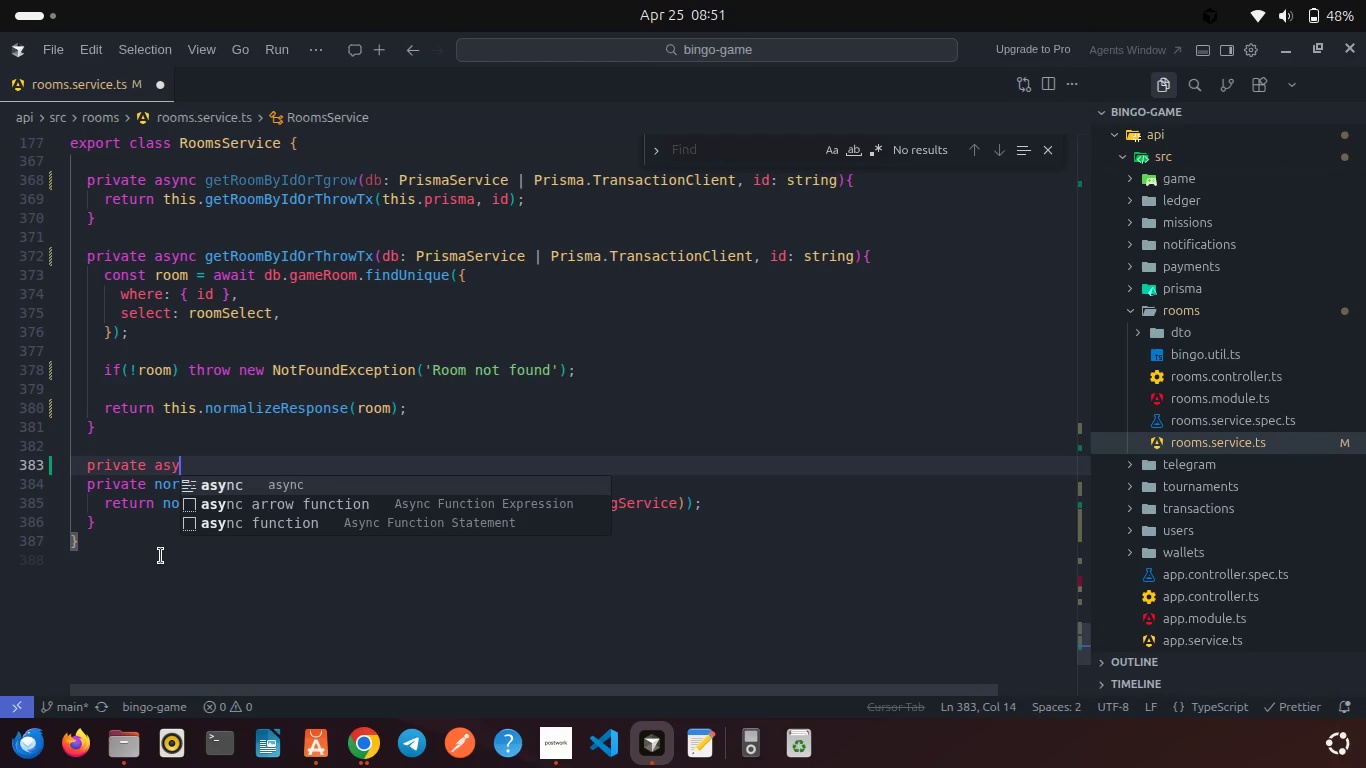 
key(Enter)
 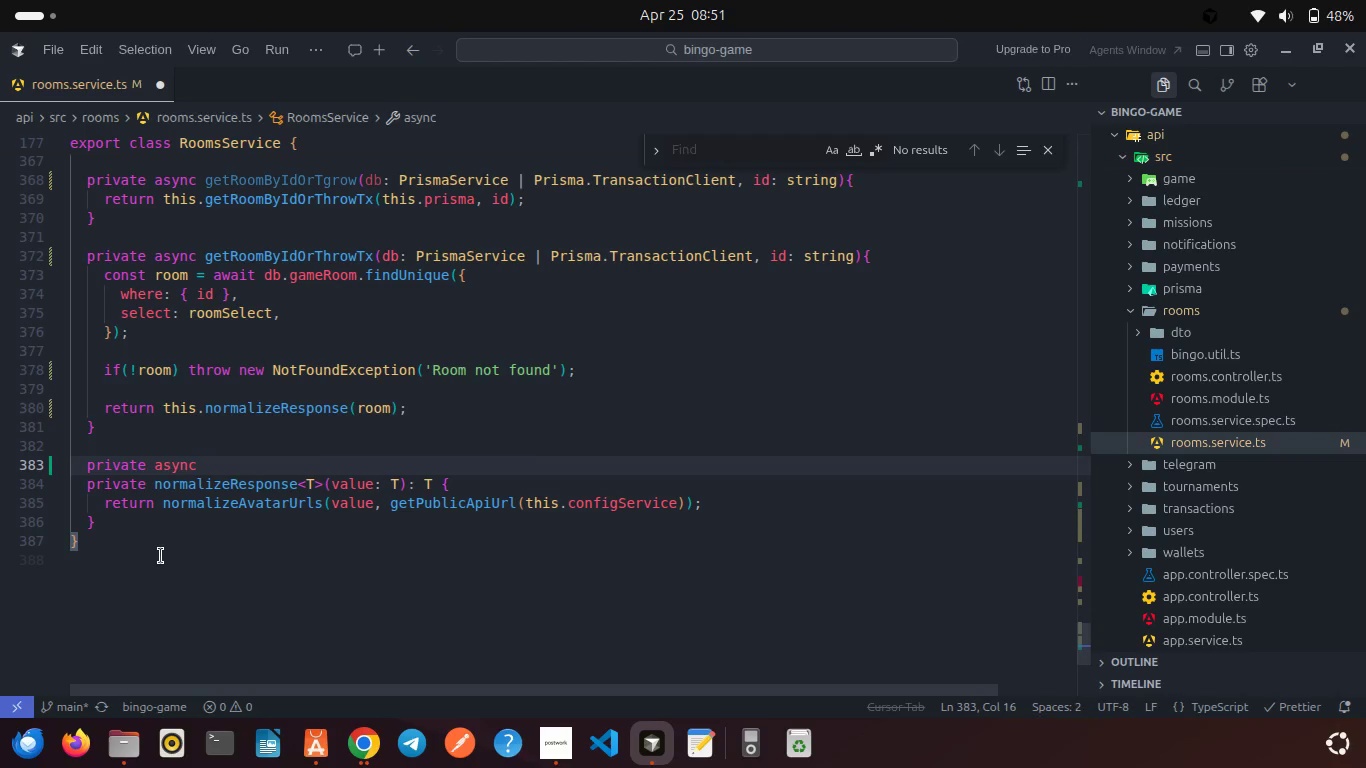 
type( getRoomSummaryOrThrowTx(this.pr)
 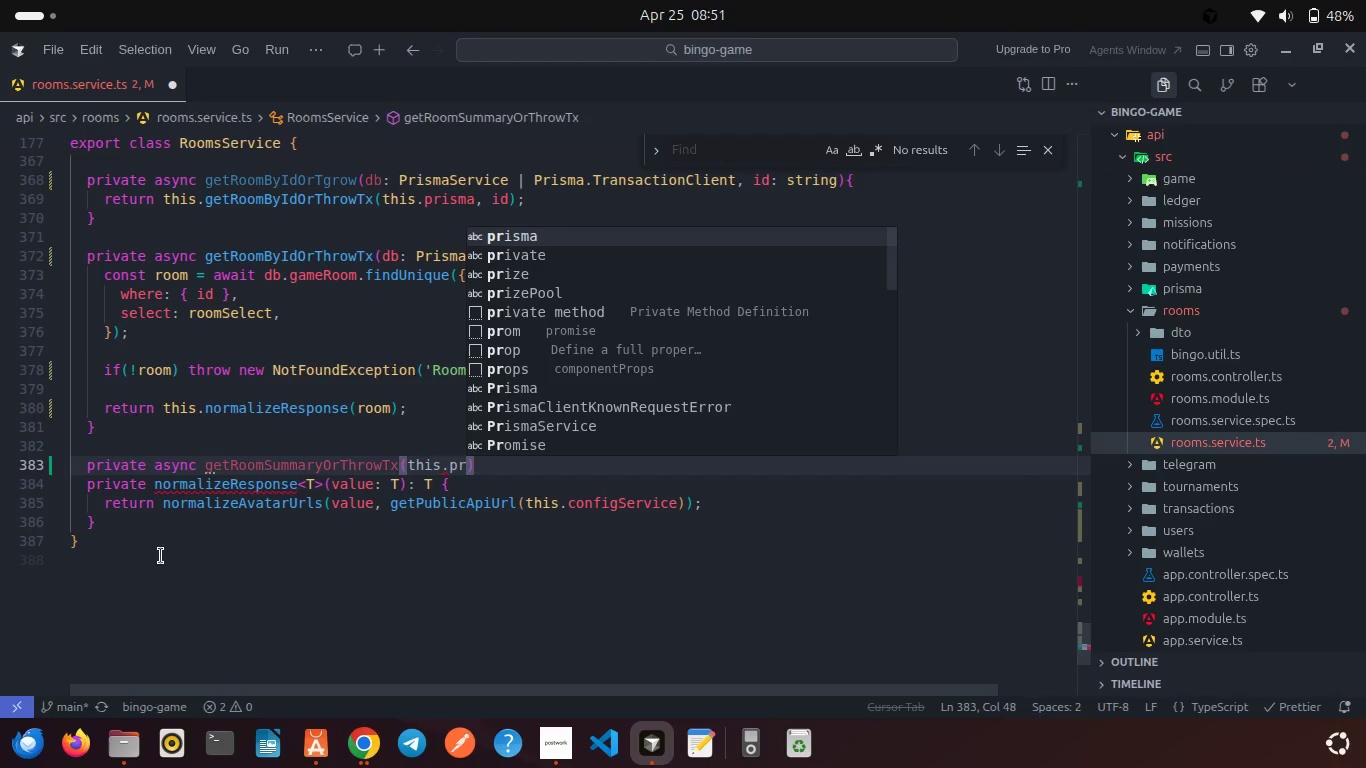 
key(Enter)
 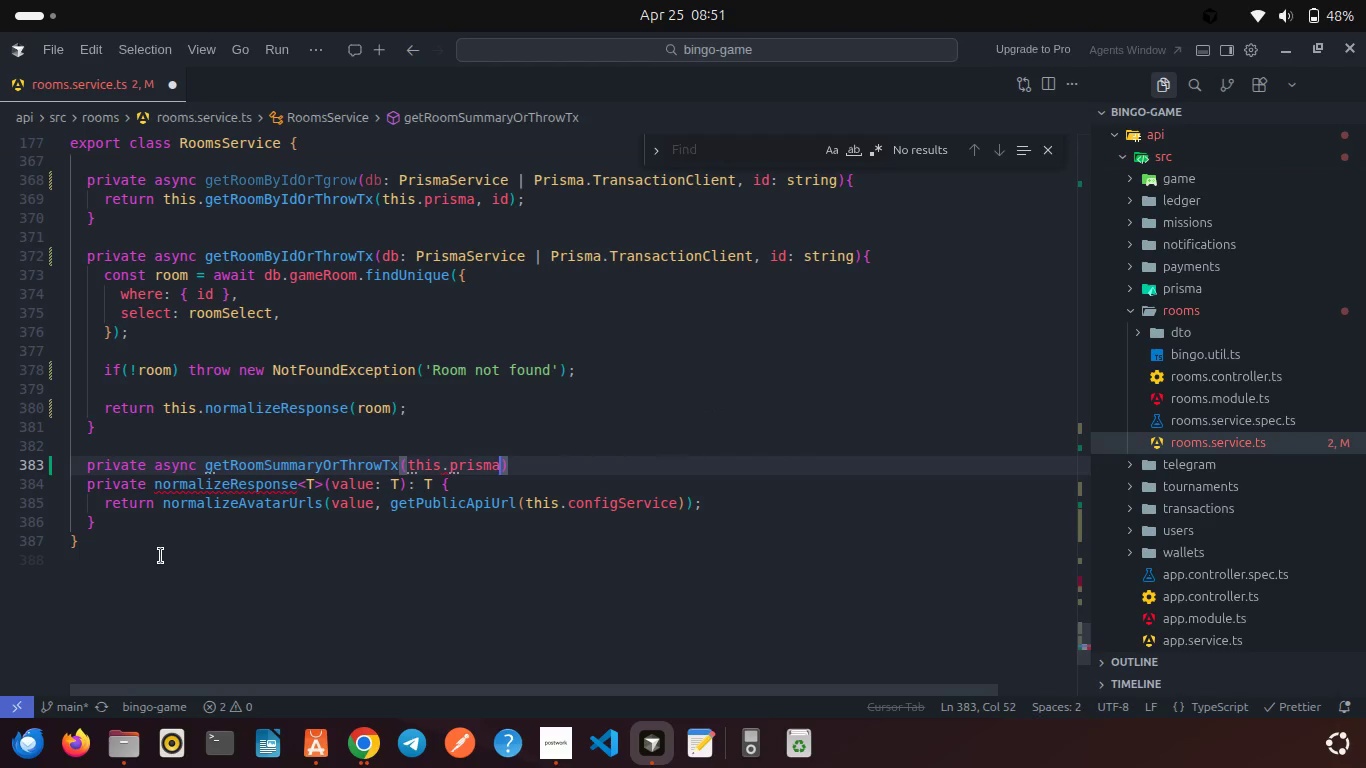 
key(Control+Z)
 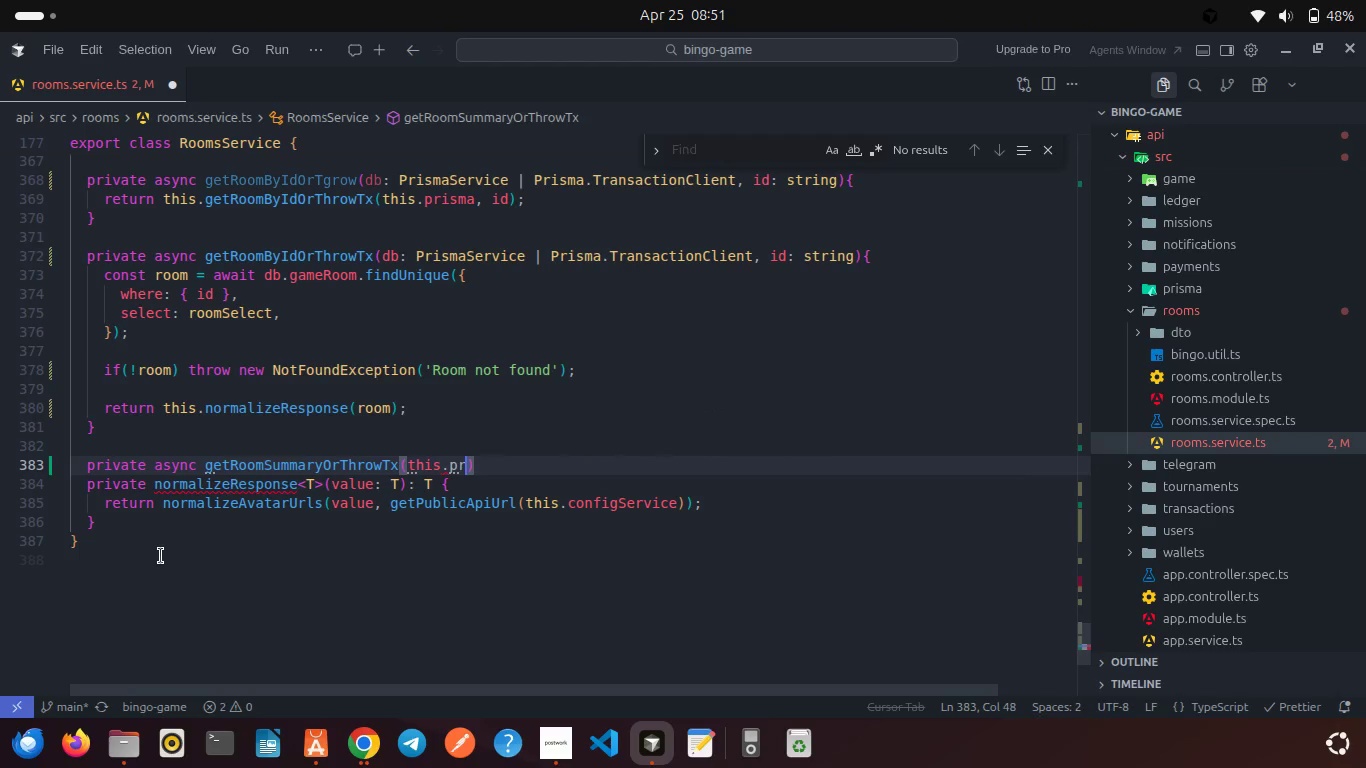 
key(Control+Z)
 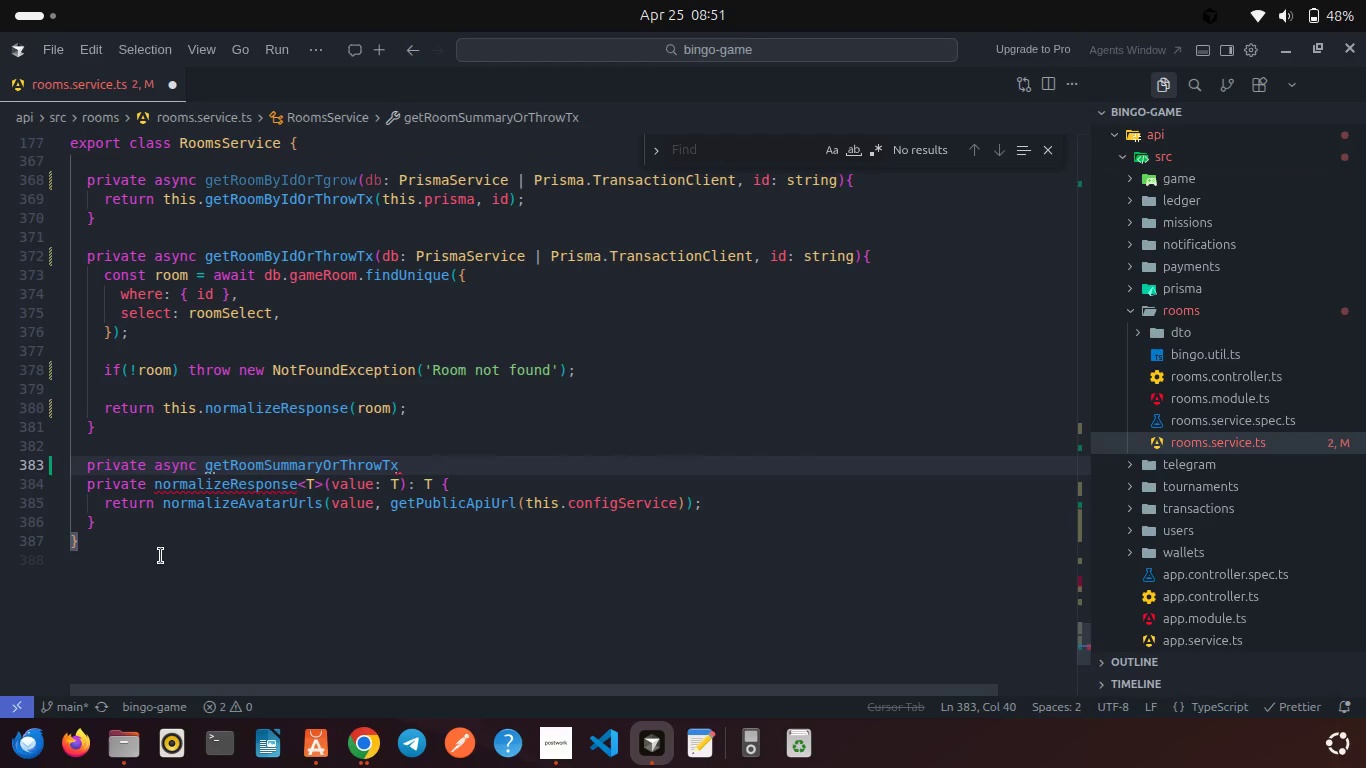 
type((){)
 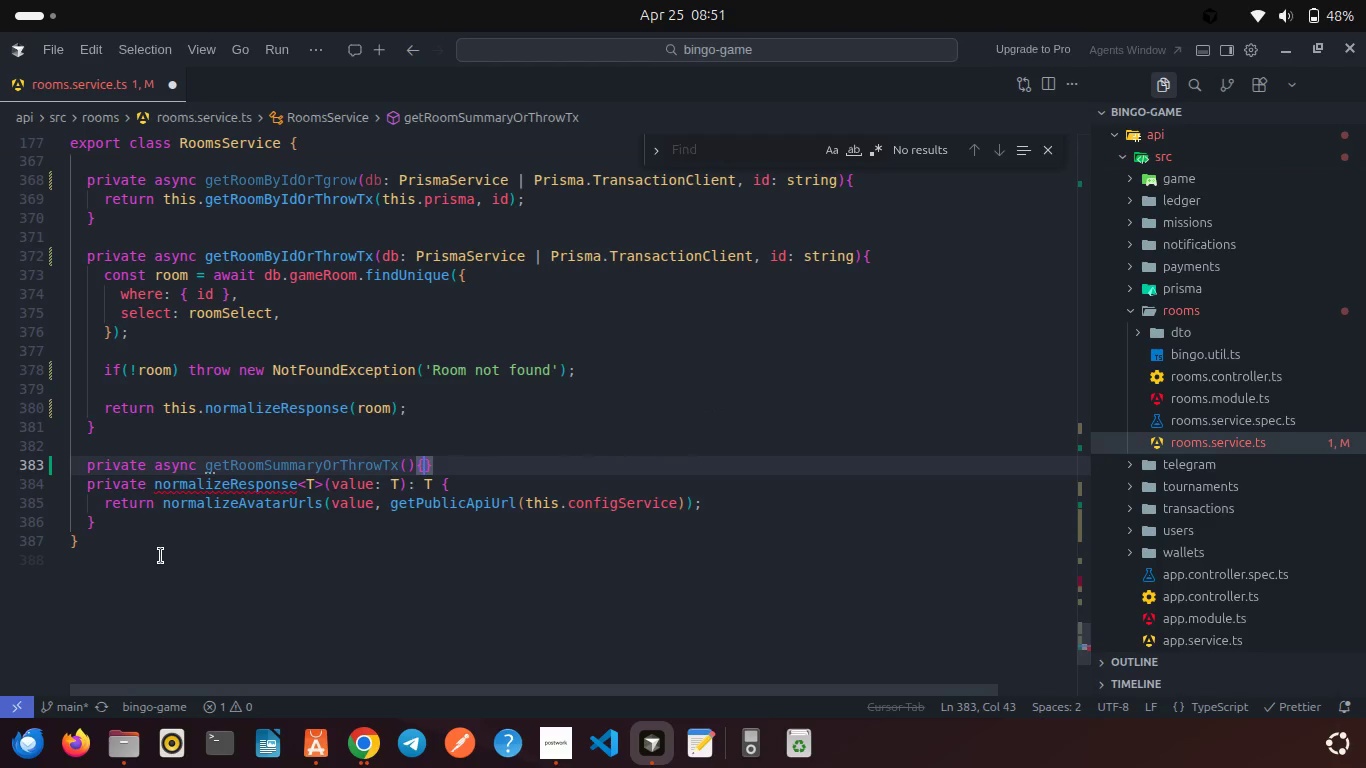 
key(Enter)
 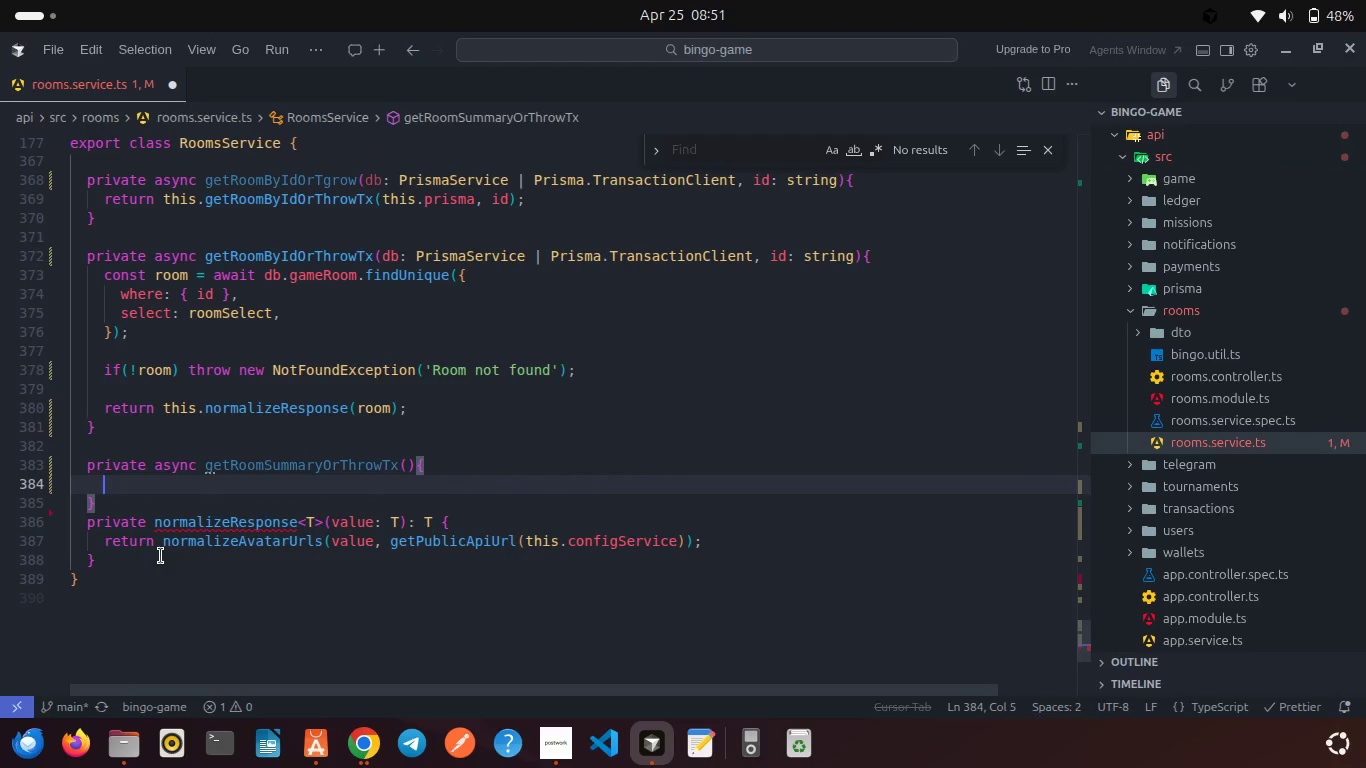 
key(ArrowDown)
 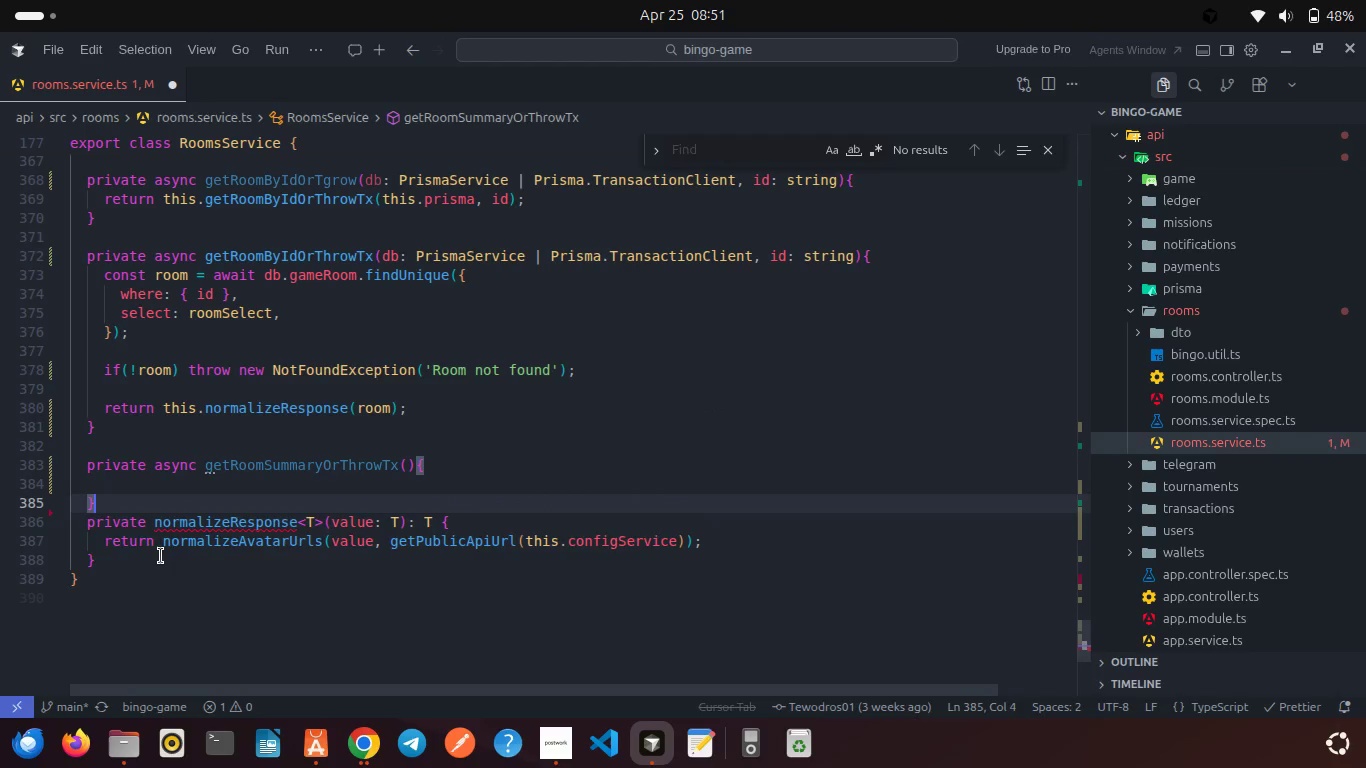 
key(Enter)
 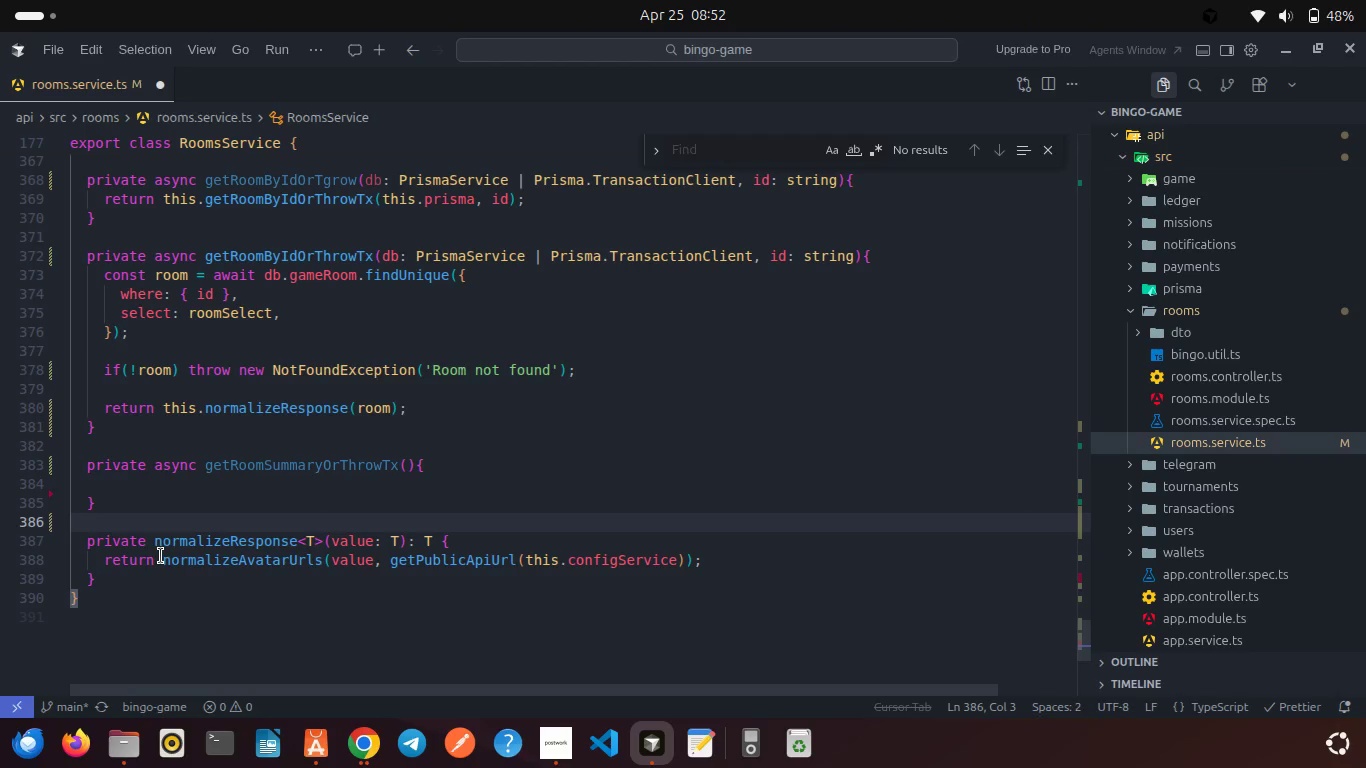 
wait(6.08)
 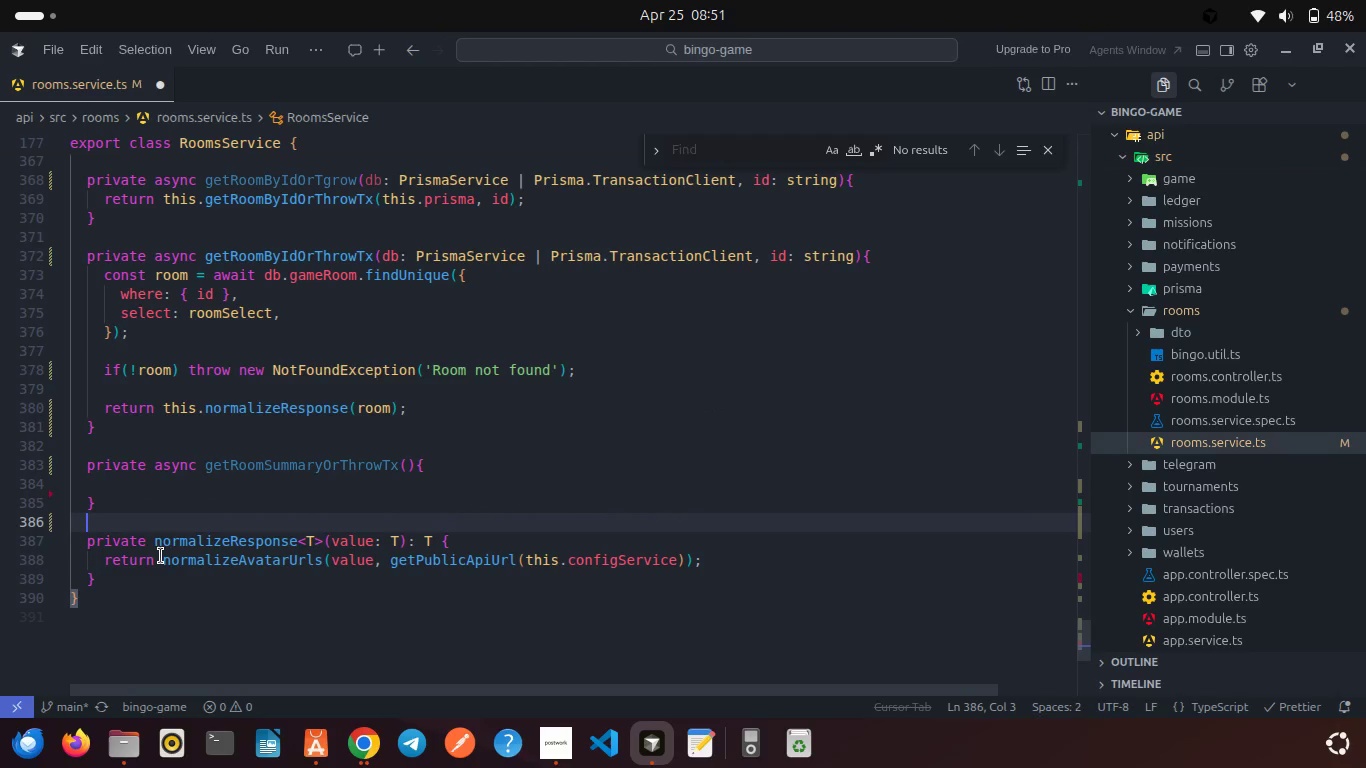 
left_click([410, 466])
 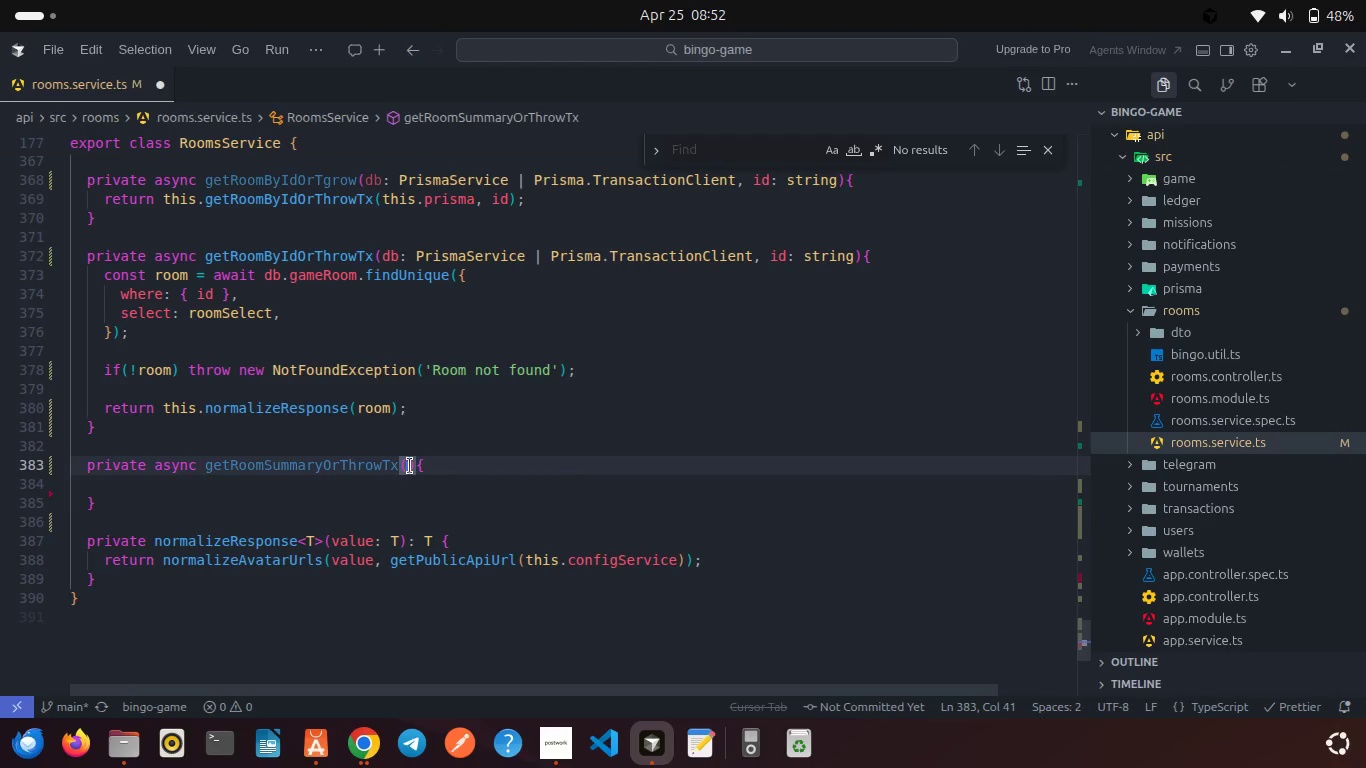 
type(db: Pri)
 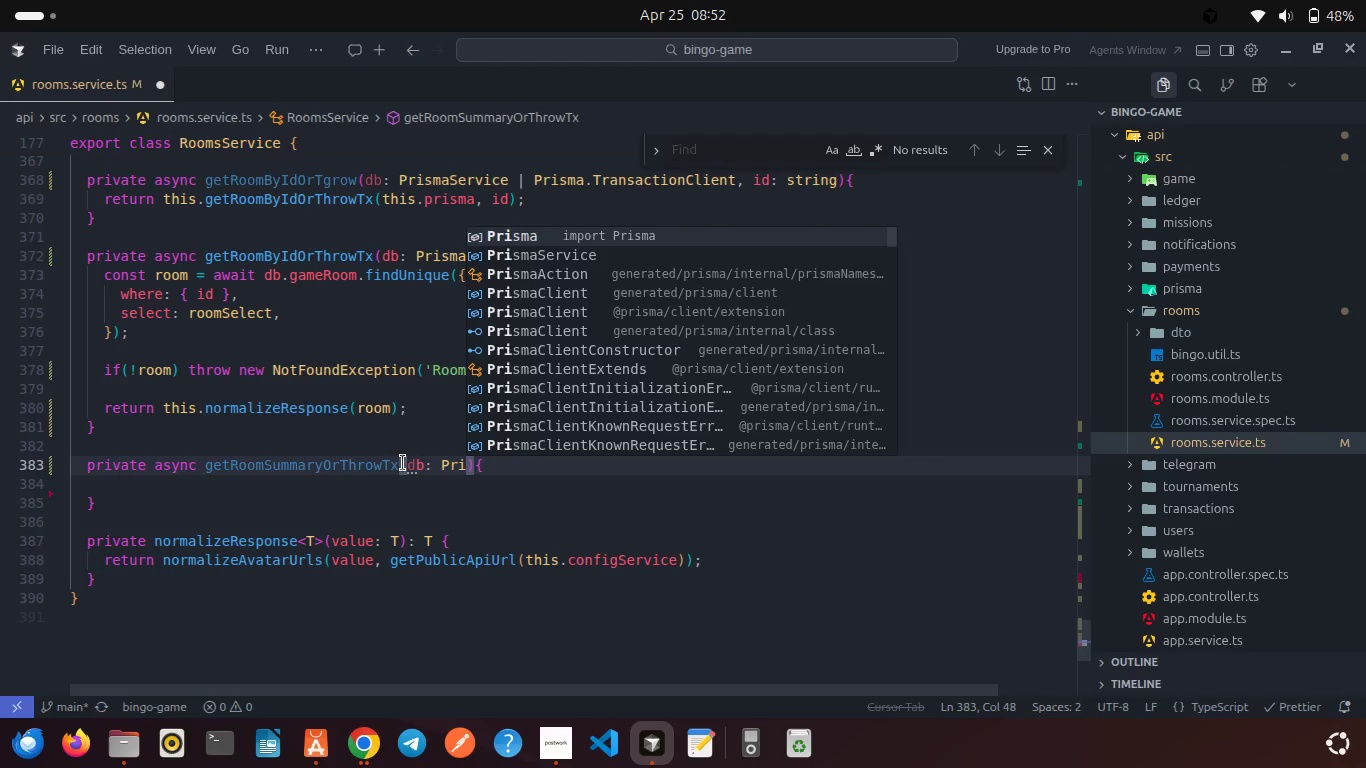 
key(ArrowDown)
 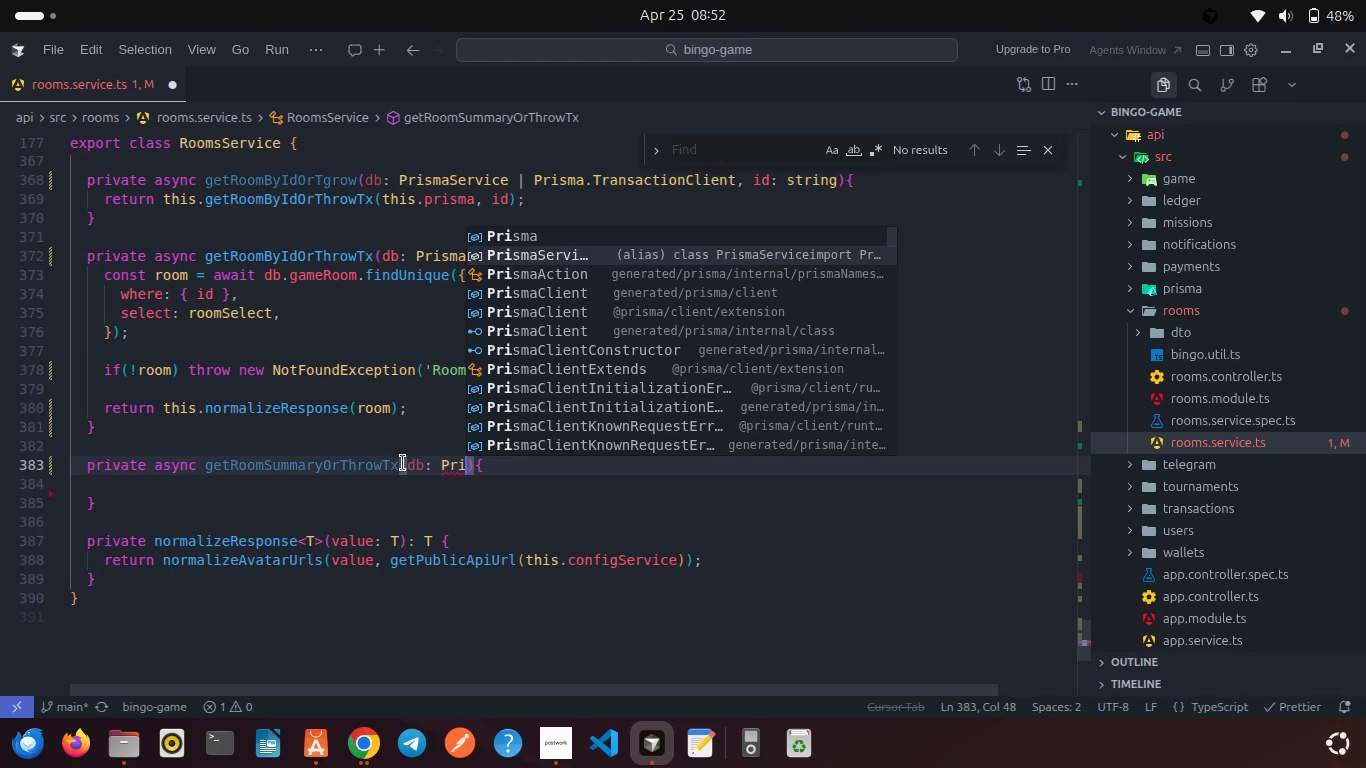 
key(Enter)
 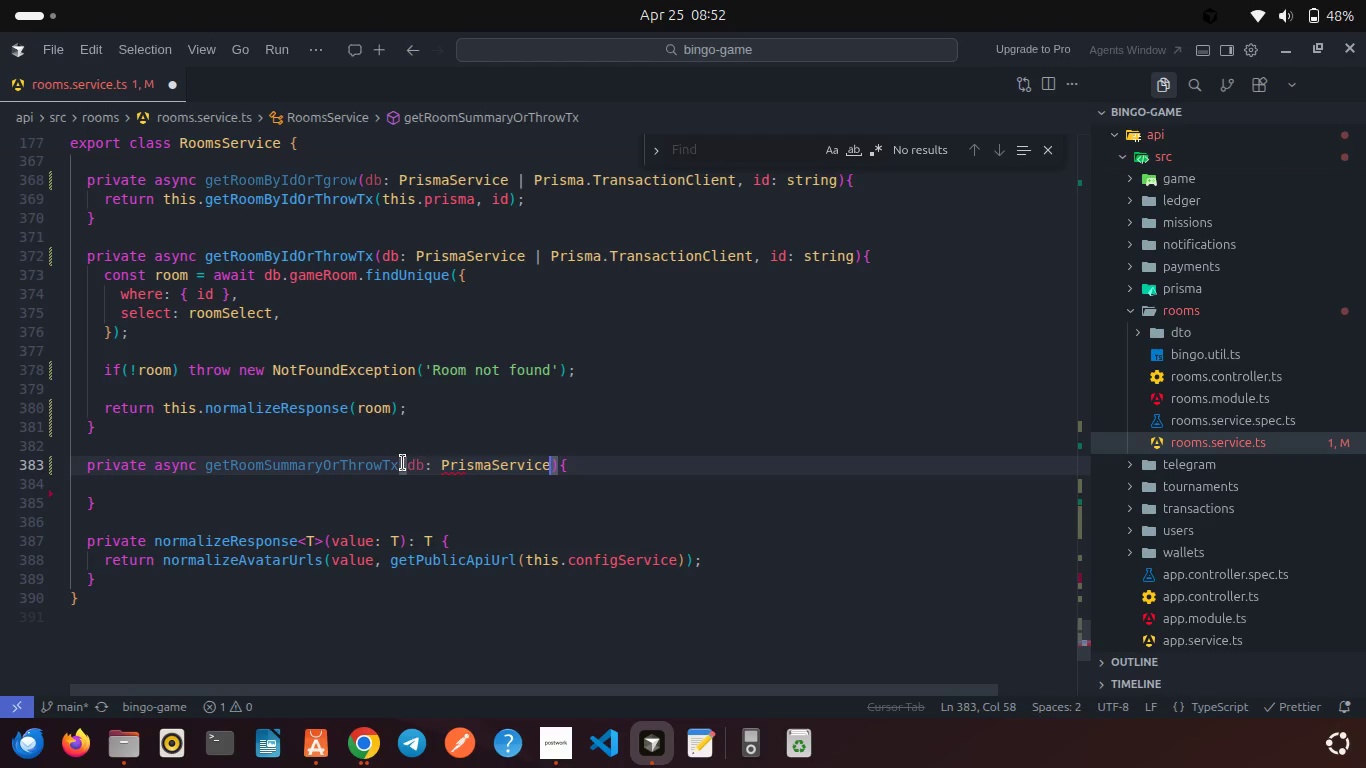 
type( | Pris)
 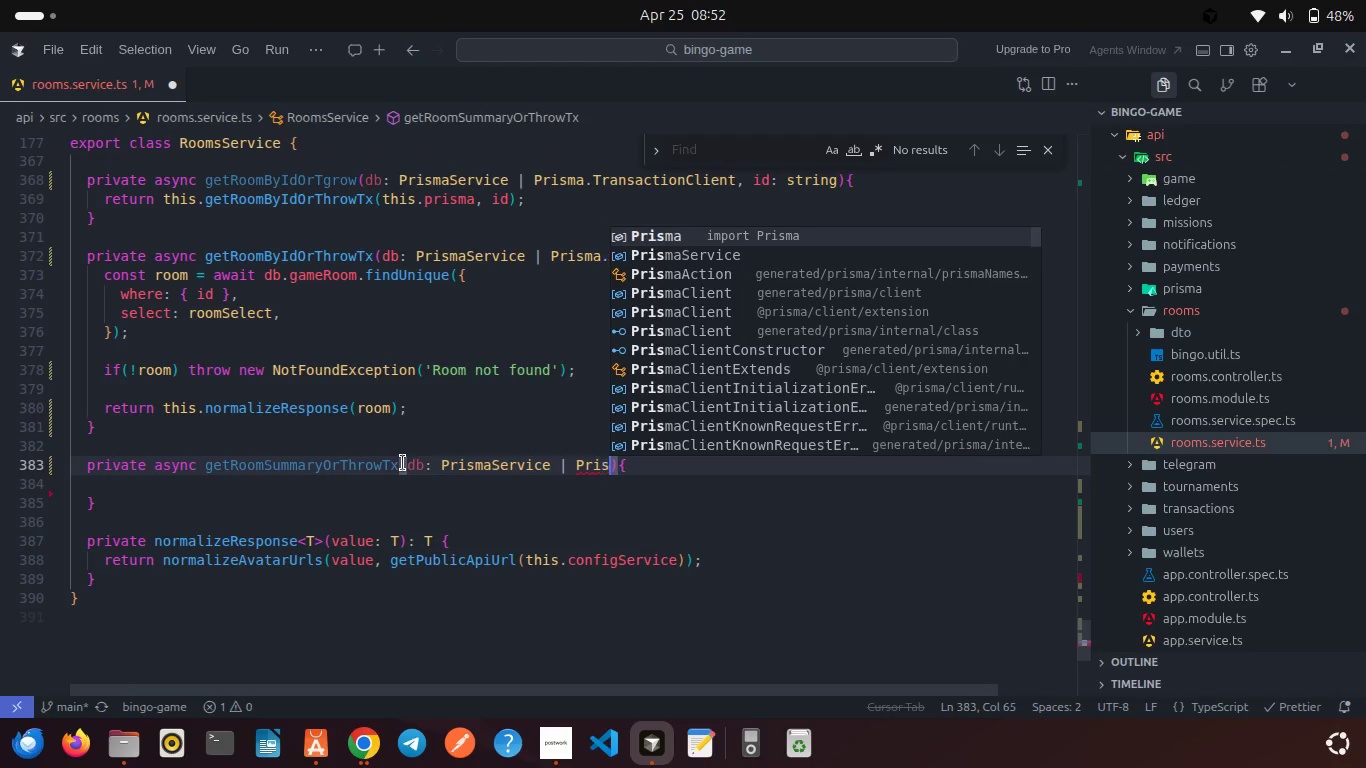 
key(Enter)
 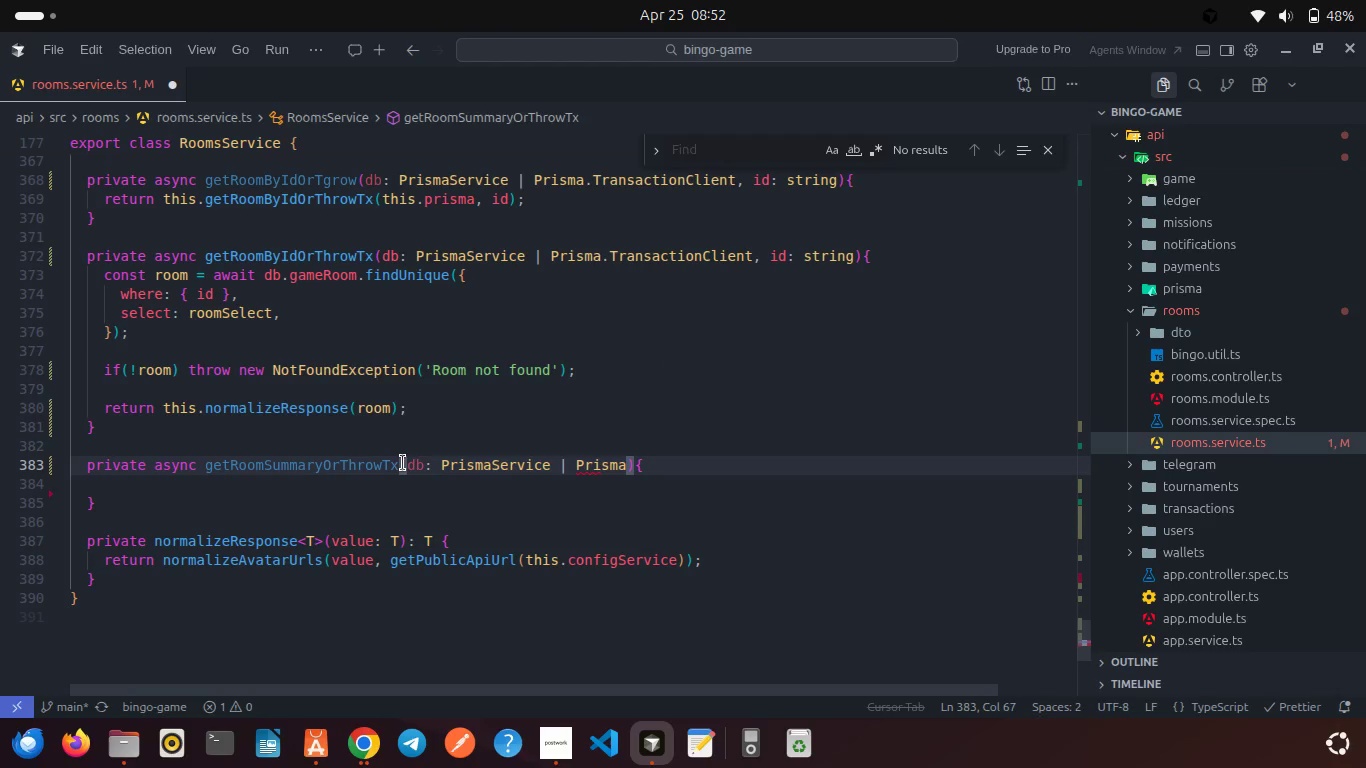 
type(.TransactinC)
 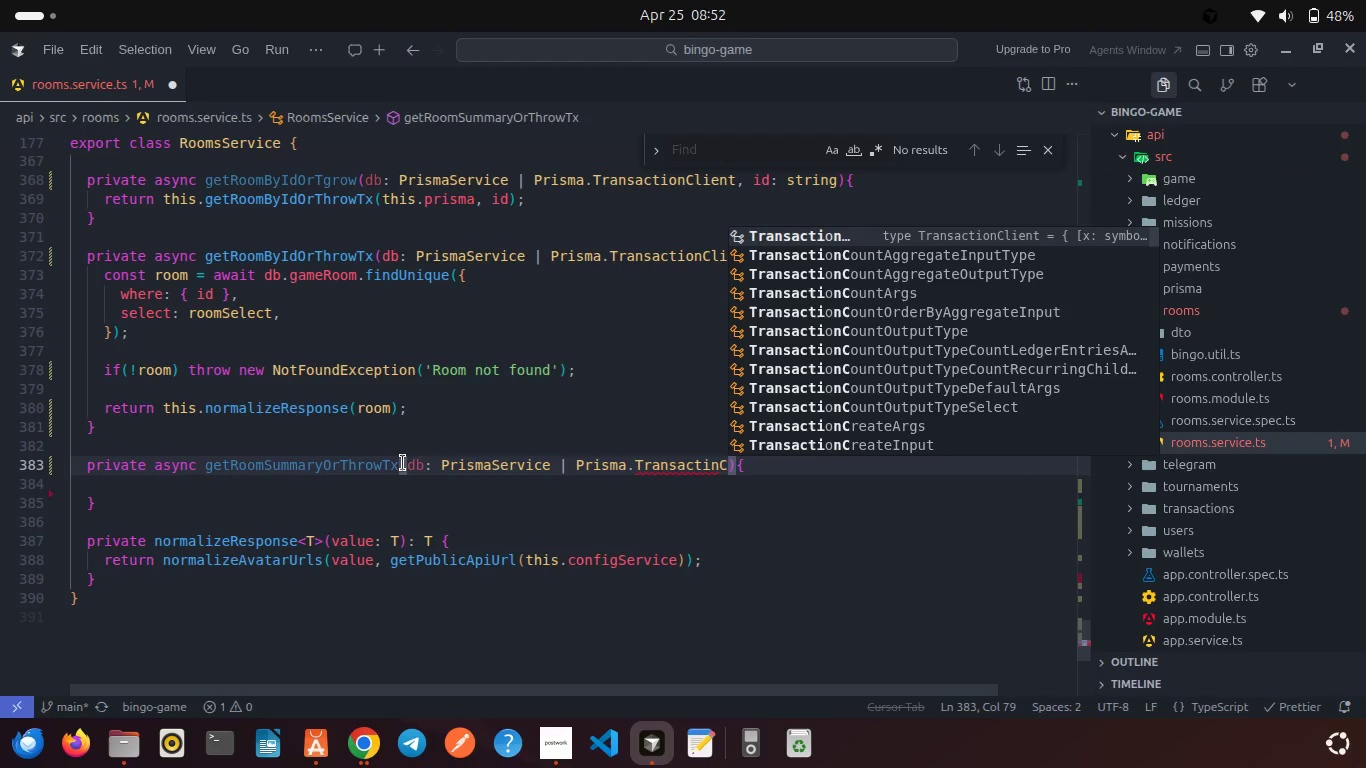 
key(Enter)
 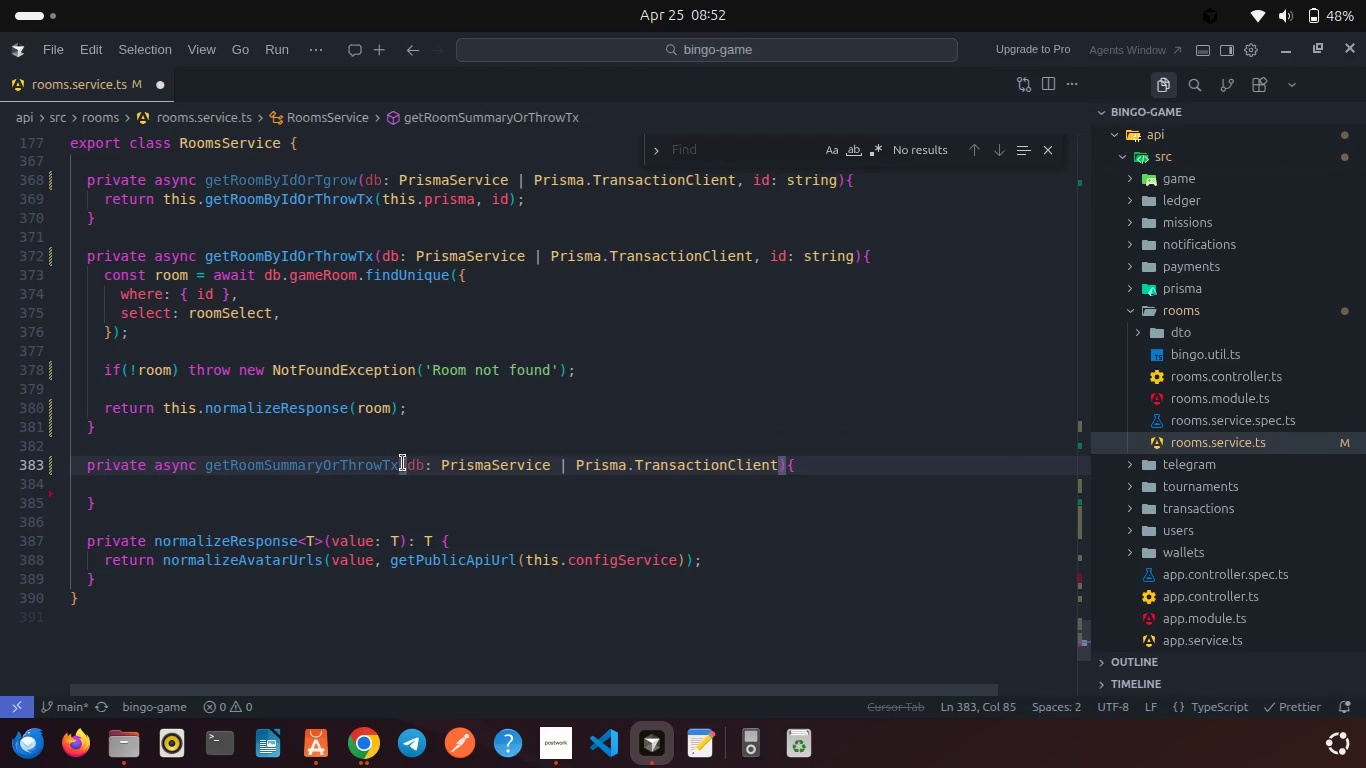 
type(. roomId: sti)
key(Backspace)
key(Backspace)
key(Backspace)
type(string)
 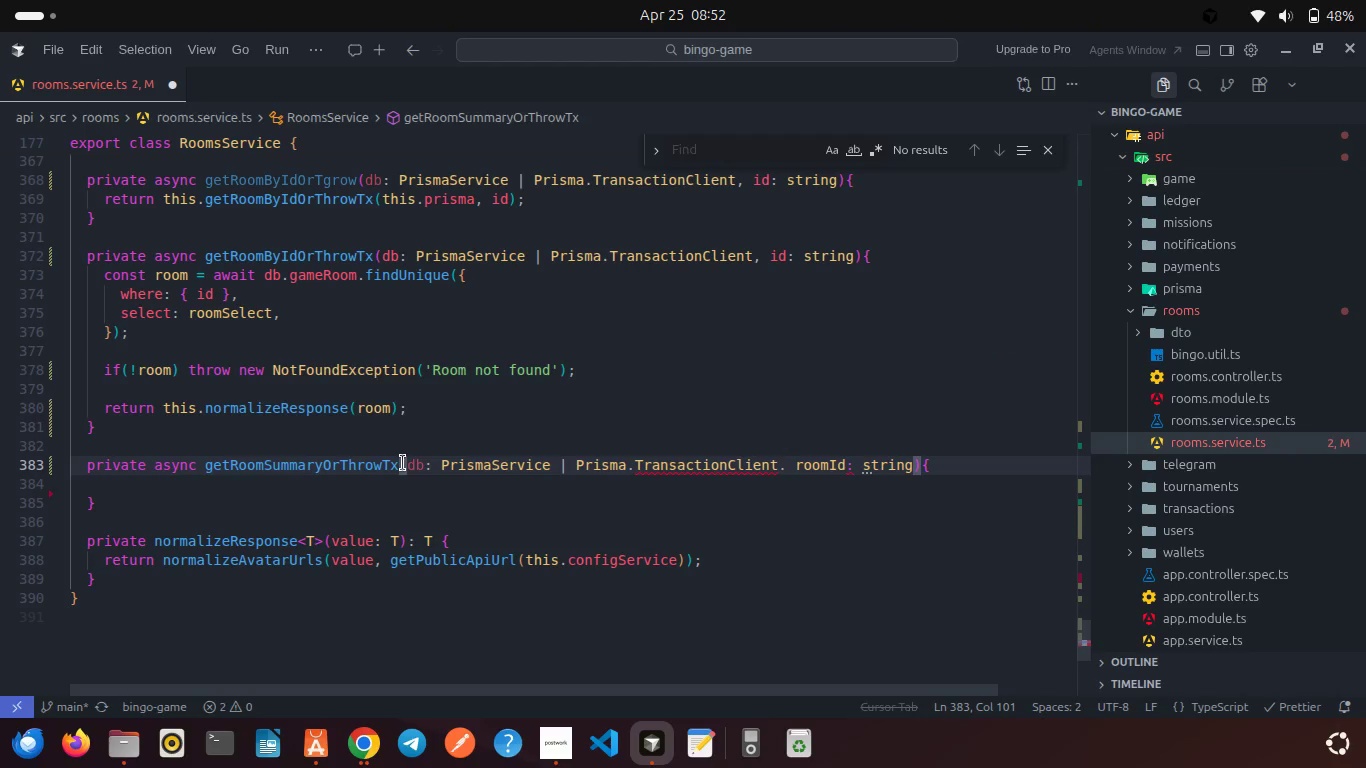 
 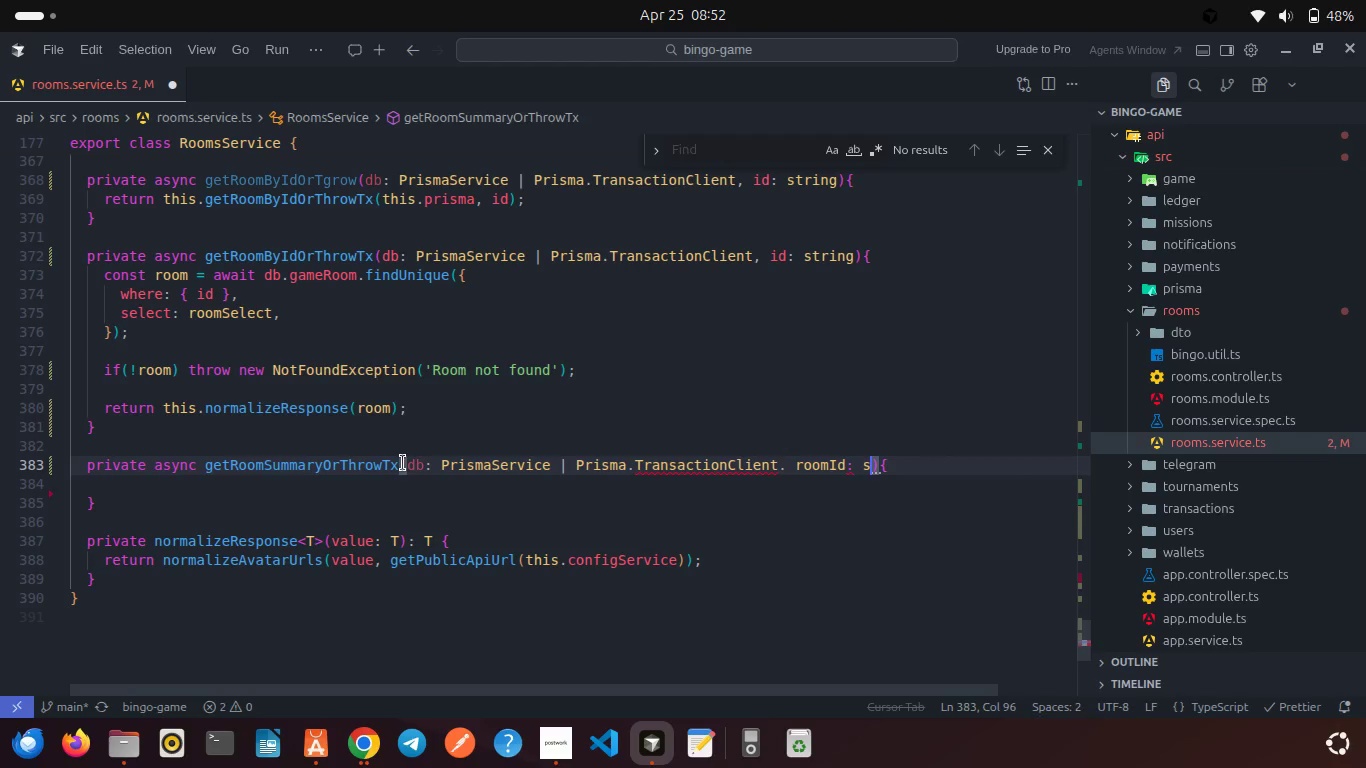 
key(Enter)
 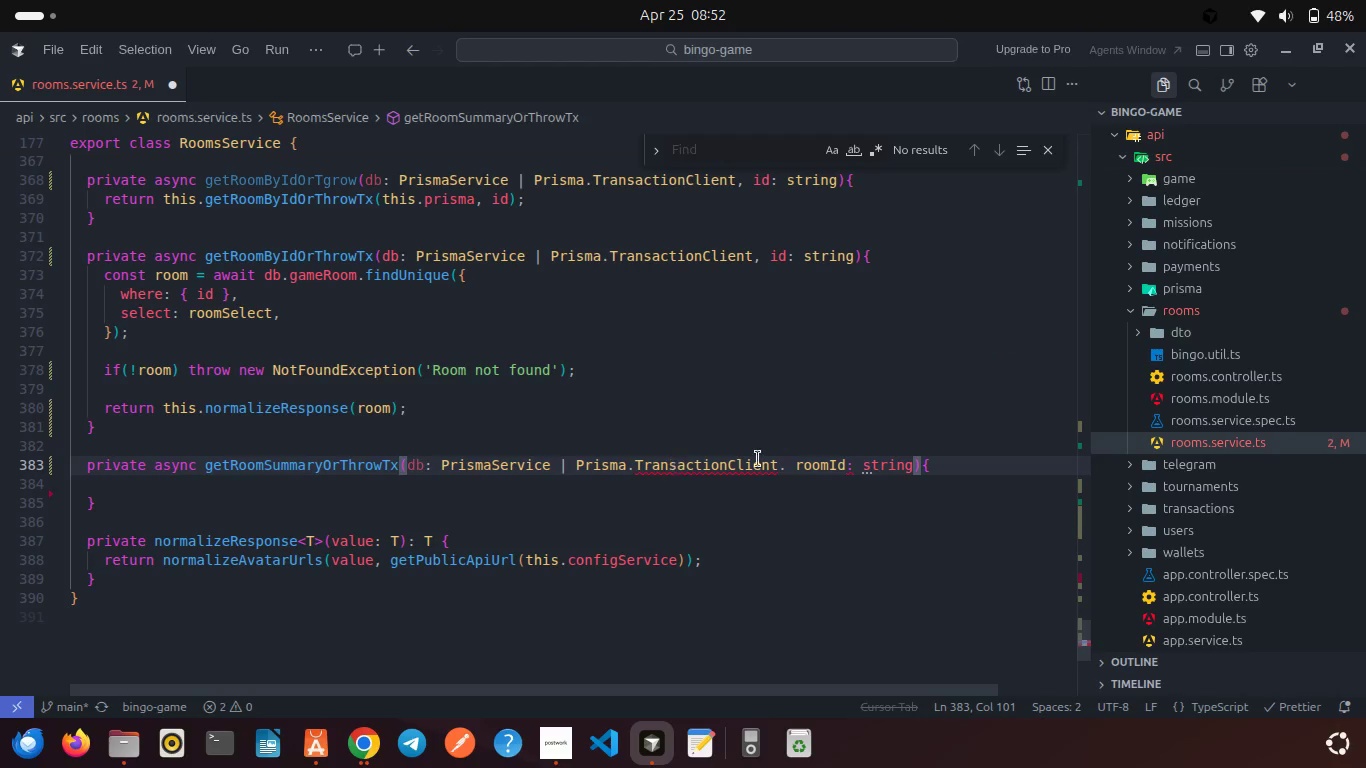 
left_click([791, 465])
 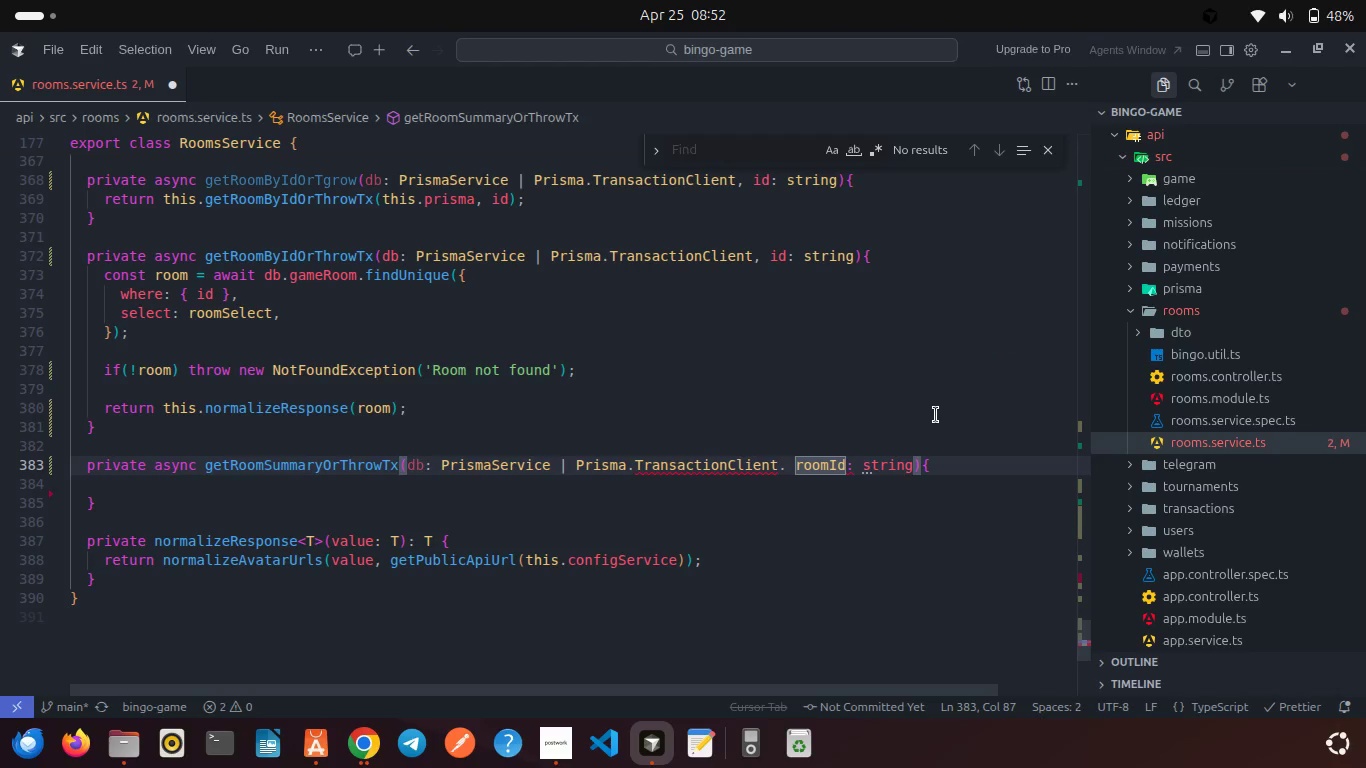 
key(Backspace)
 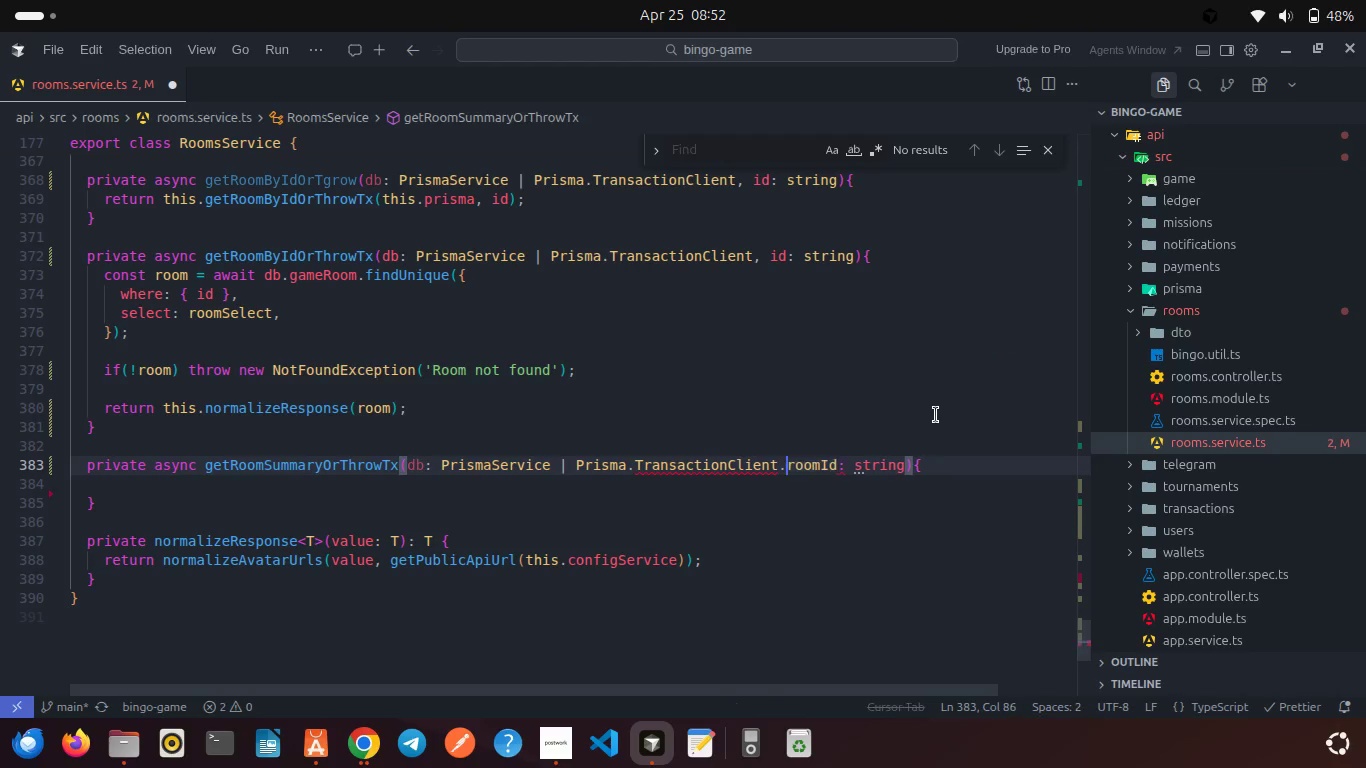 
key(Backspace)
 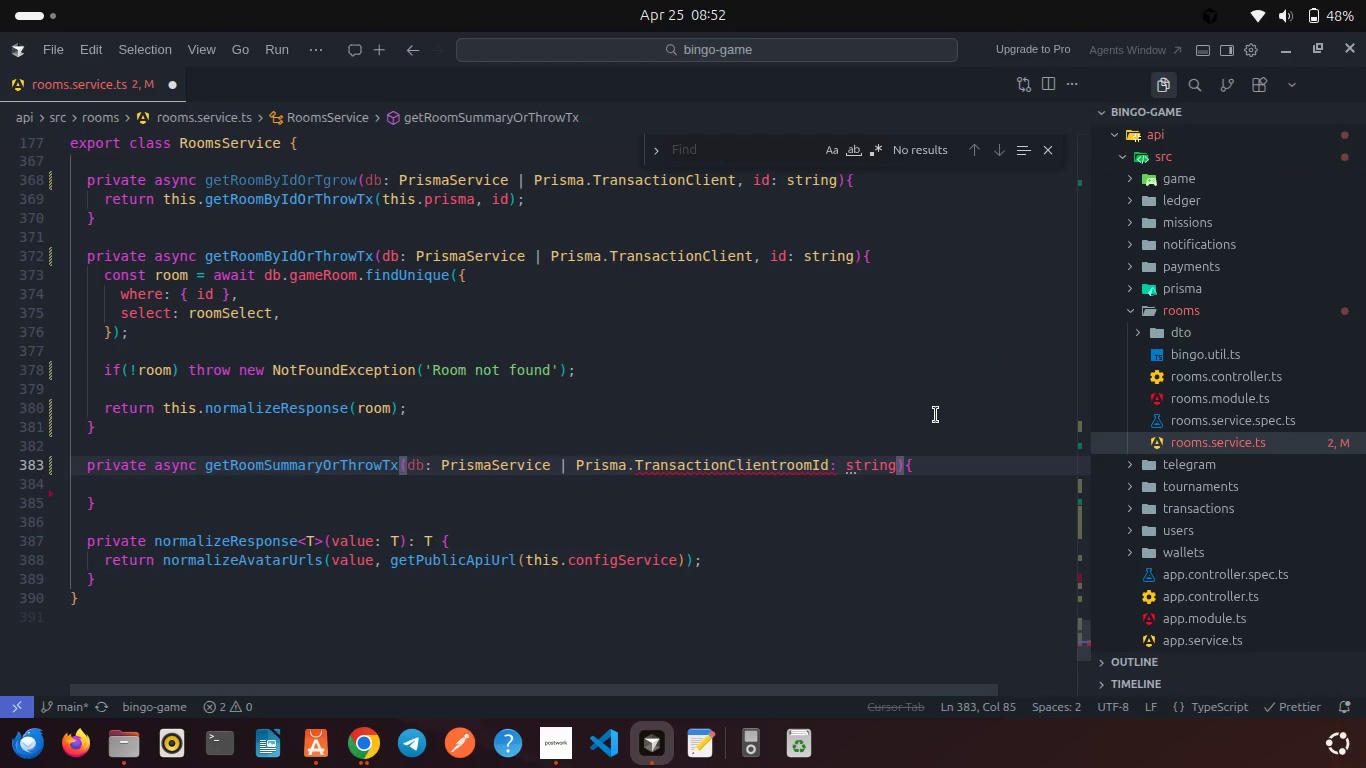 
key(Comma)
 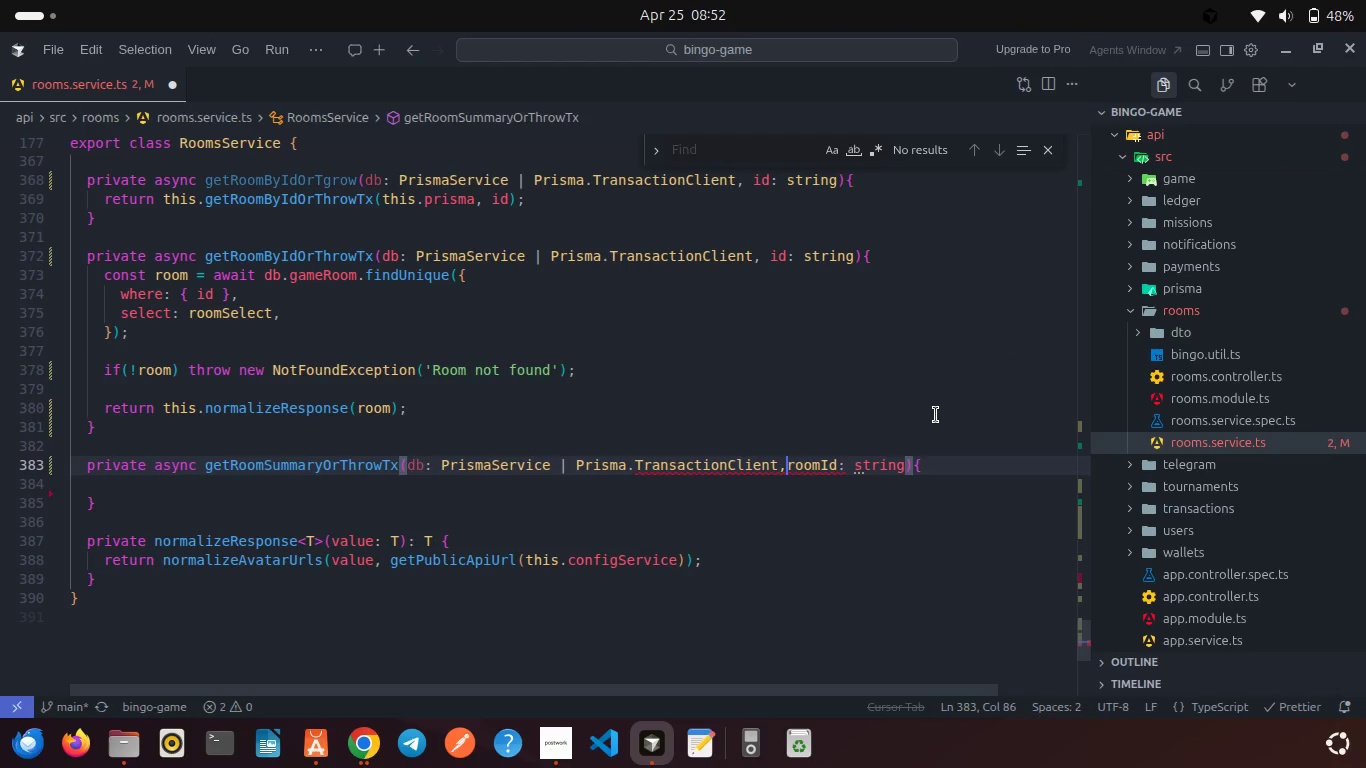 
key(Space)
 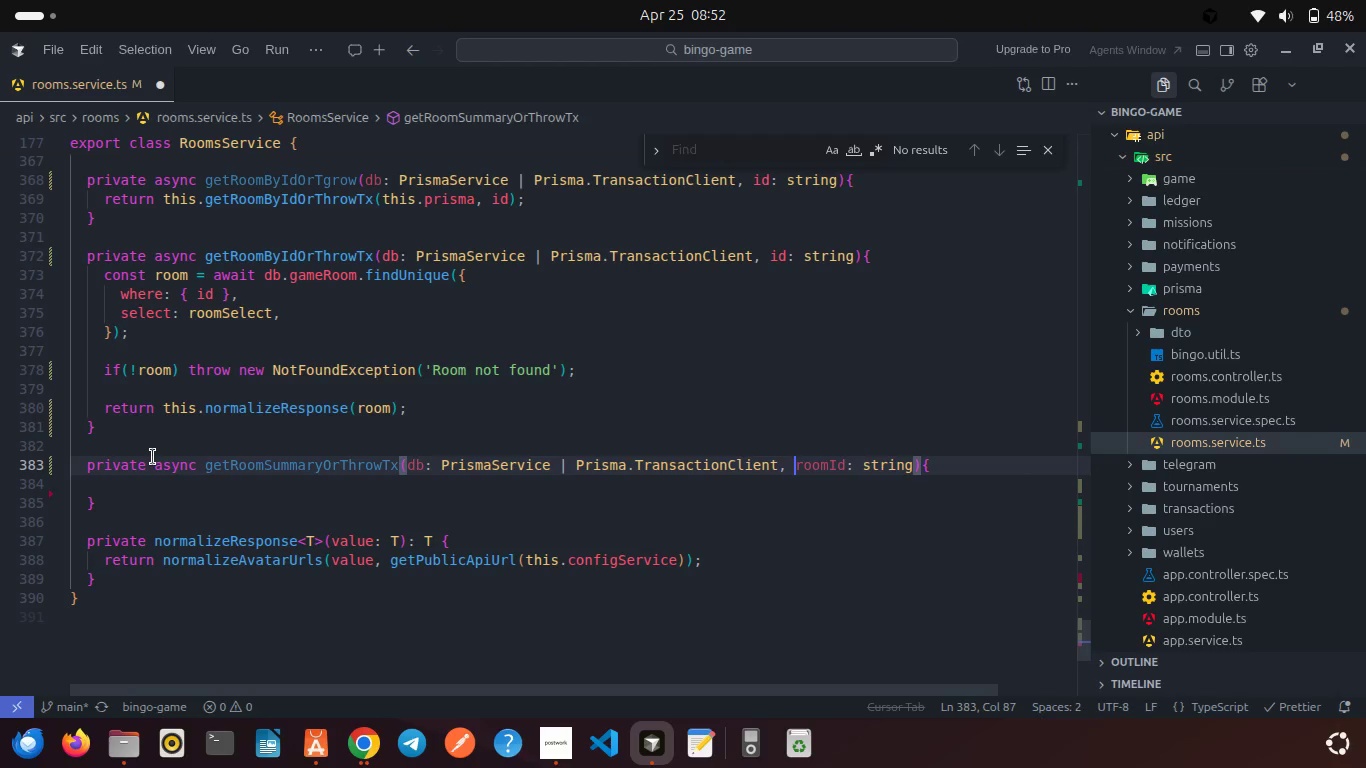 
left_click([107, 483])
 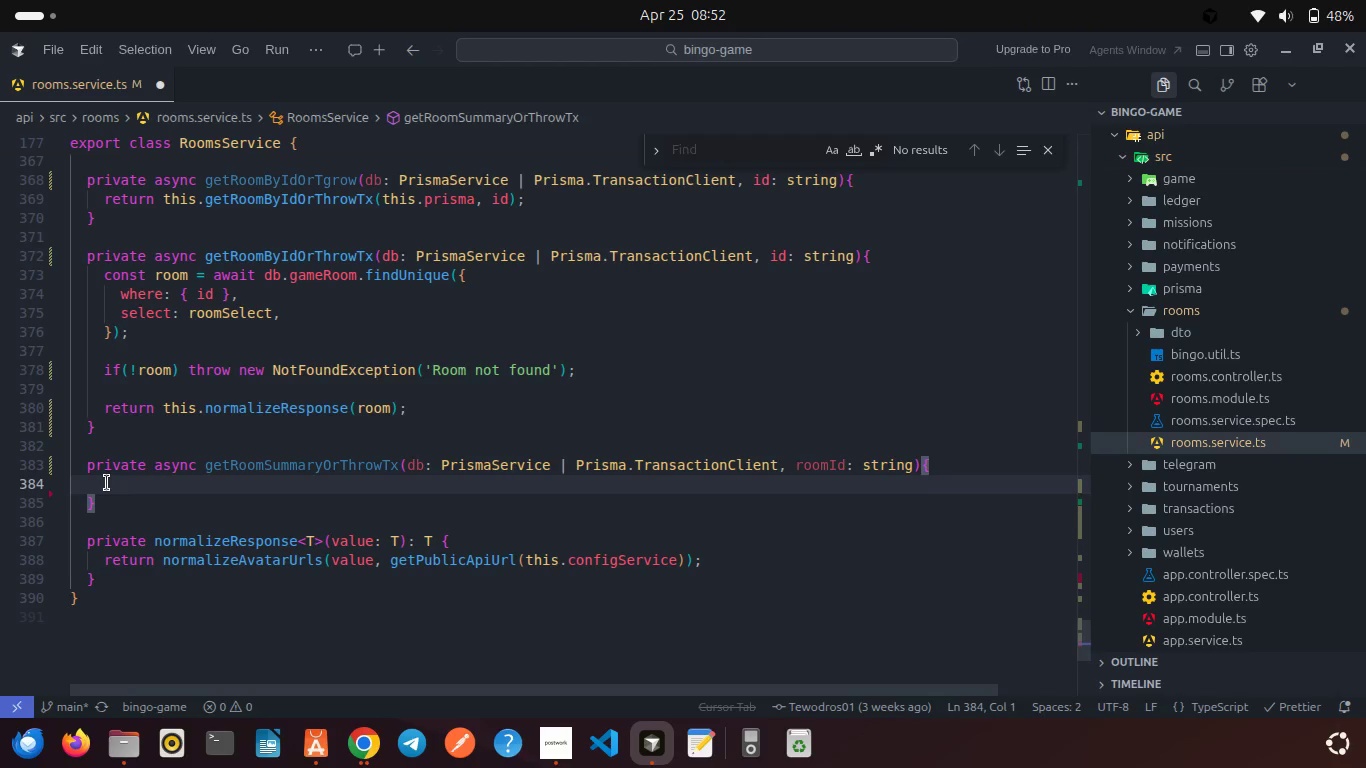 
key(Backspace)
 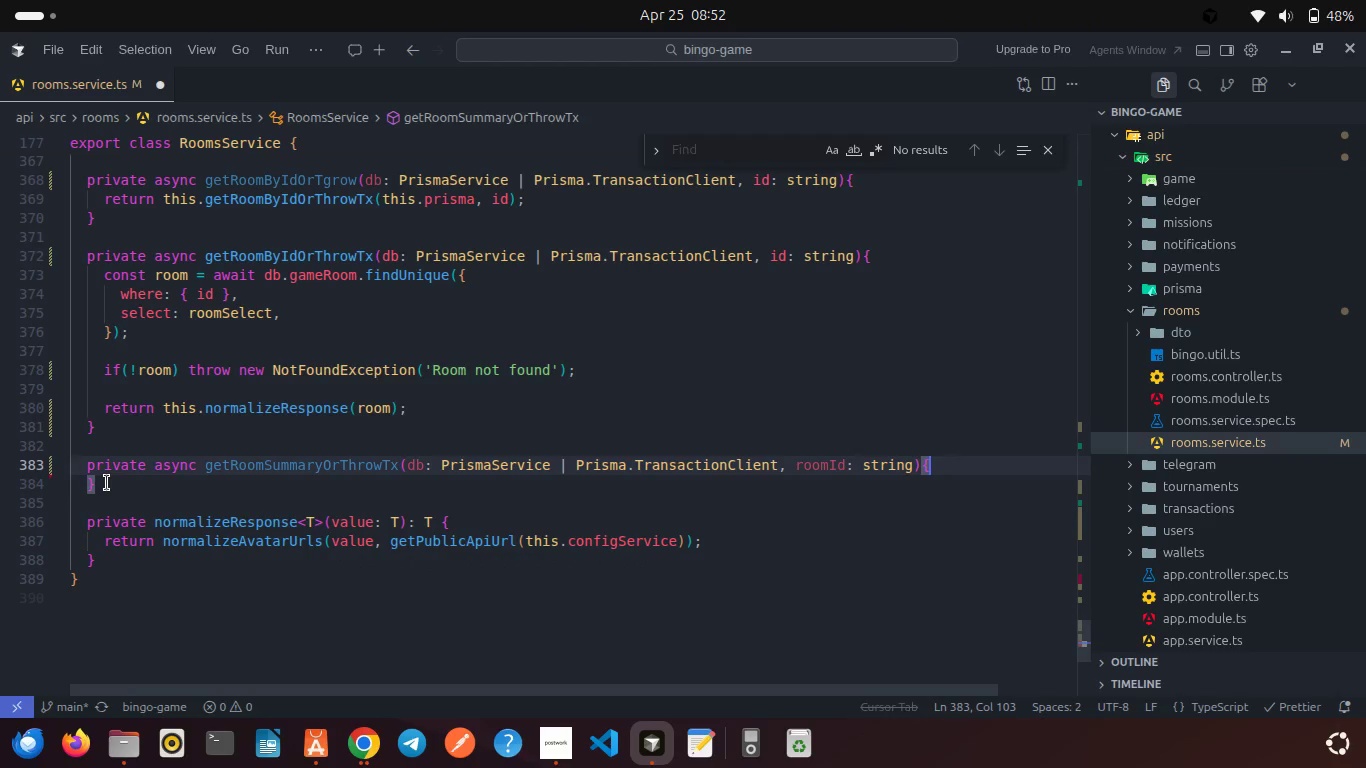 
key(Enter)
 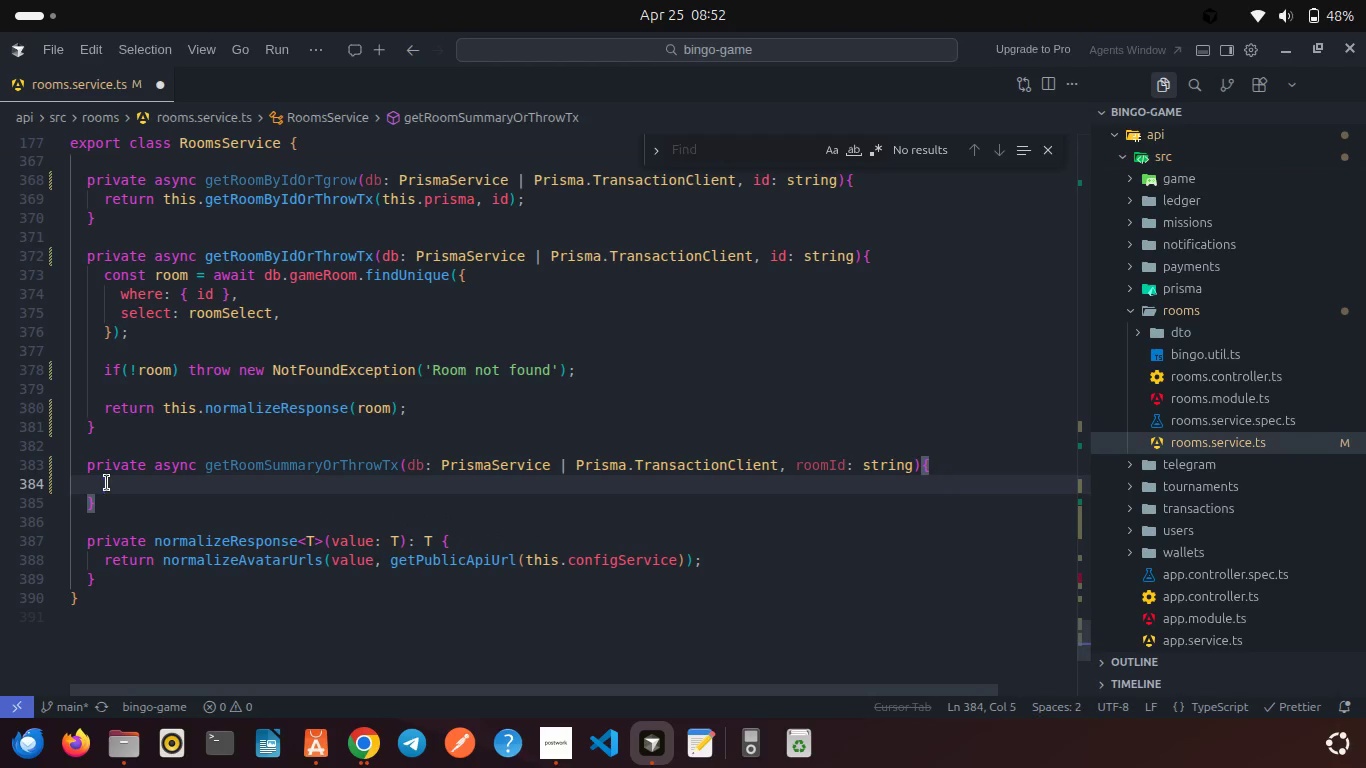 
type(const room = awa)
 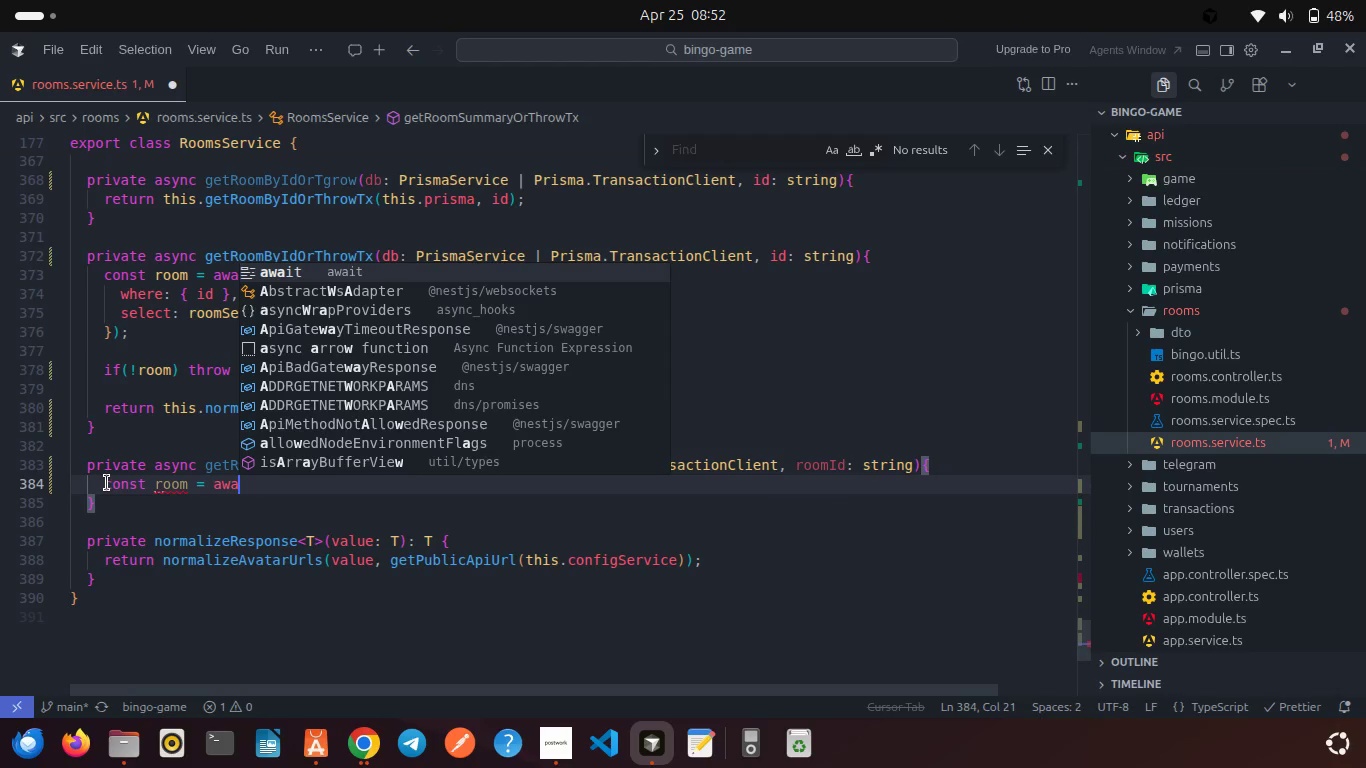 
key(Enter)
 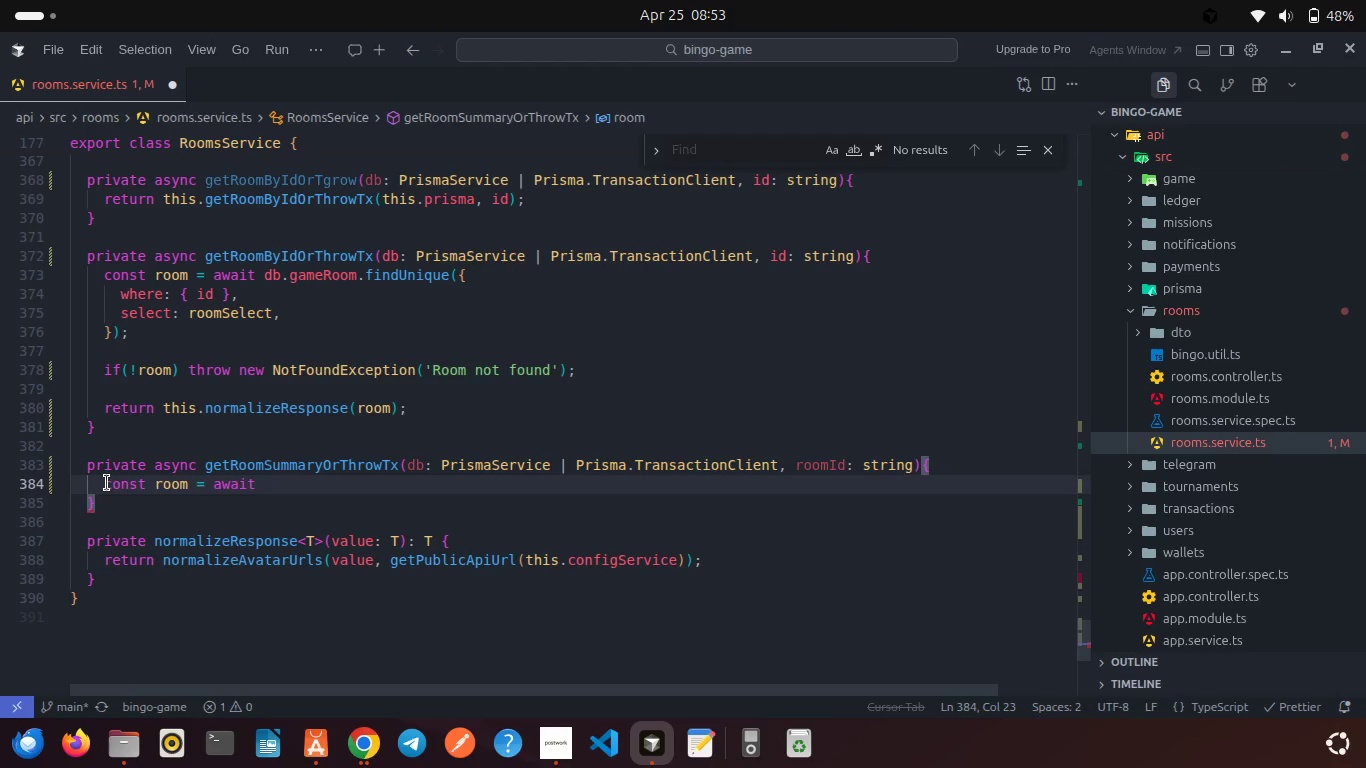 
wait(16.76)
 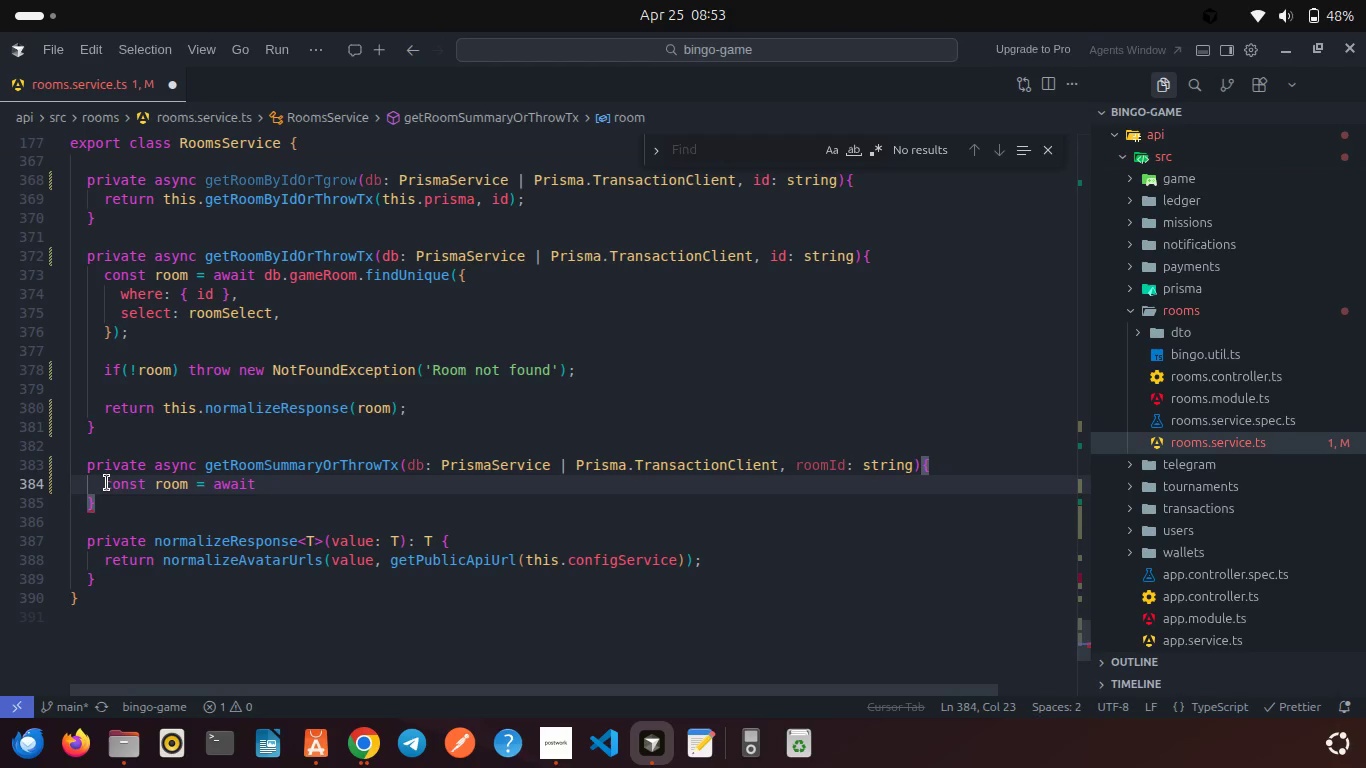 
type( db.ga)
 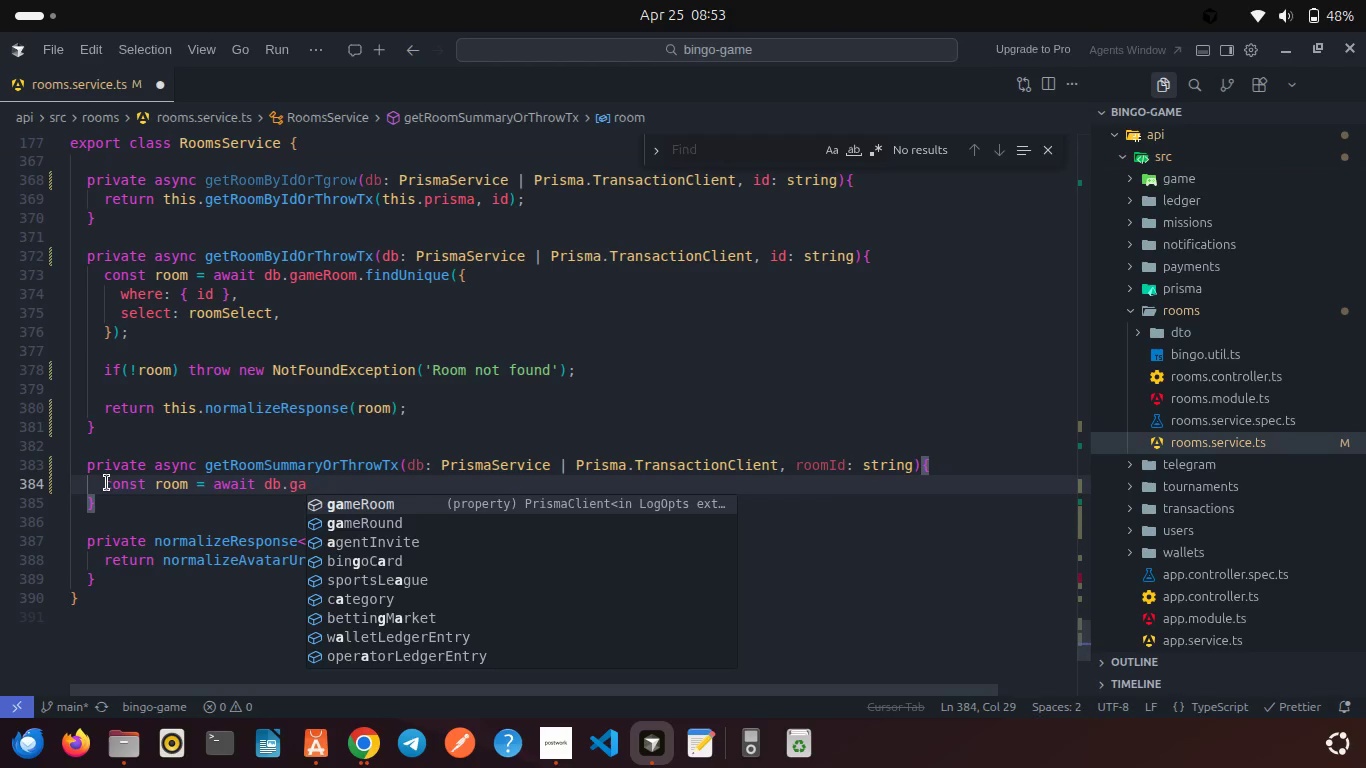 
key(Enter)
 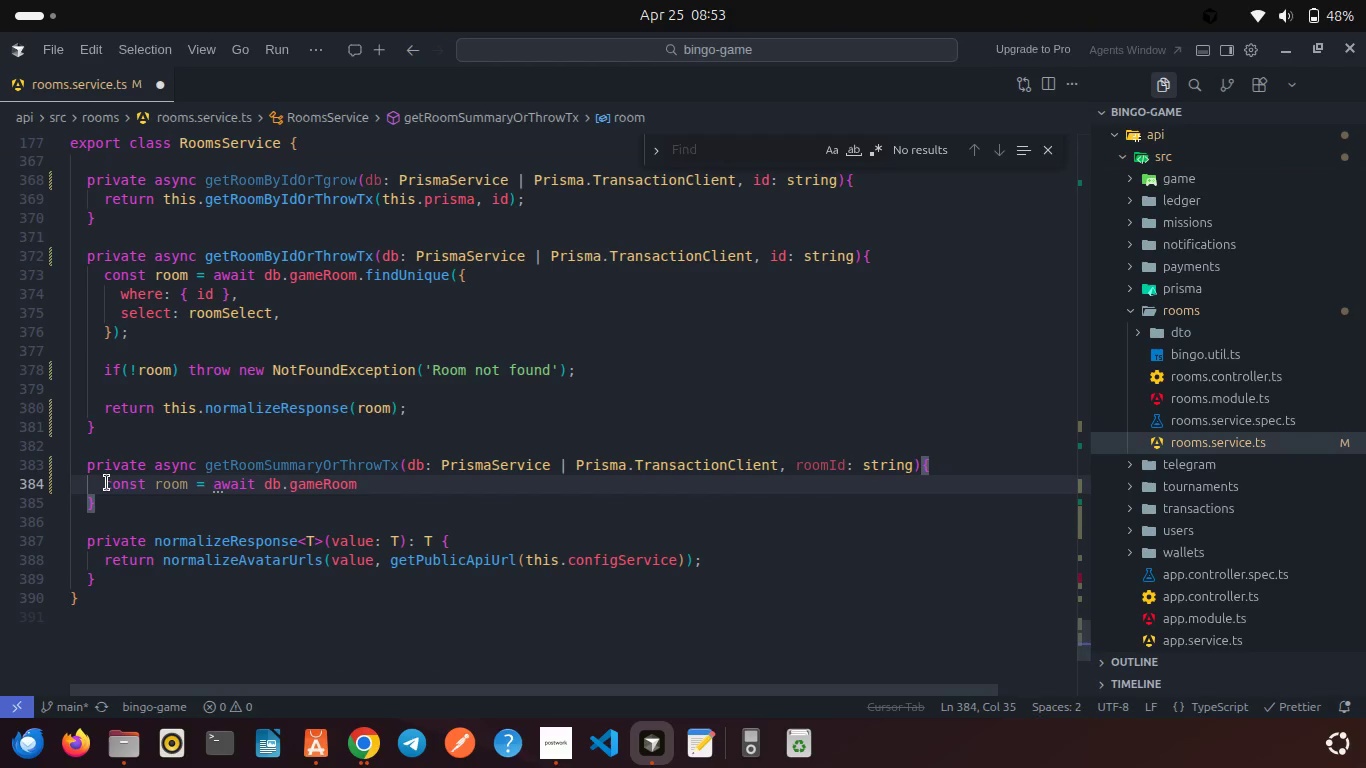 
type(()
key(Backspace)
type(.find)
 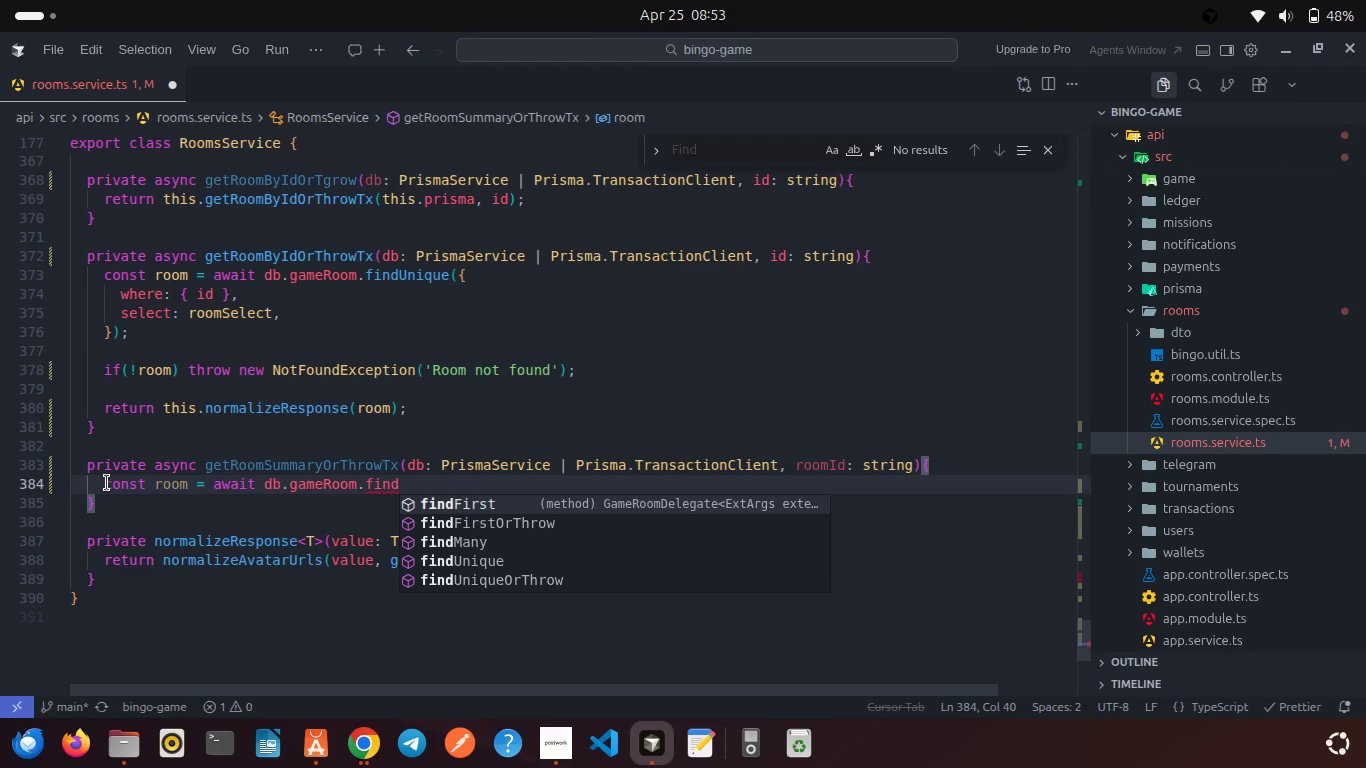 
key(ArrowDown)
 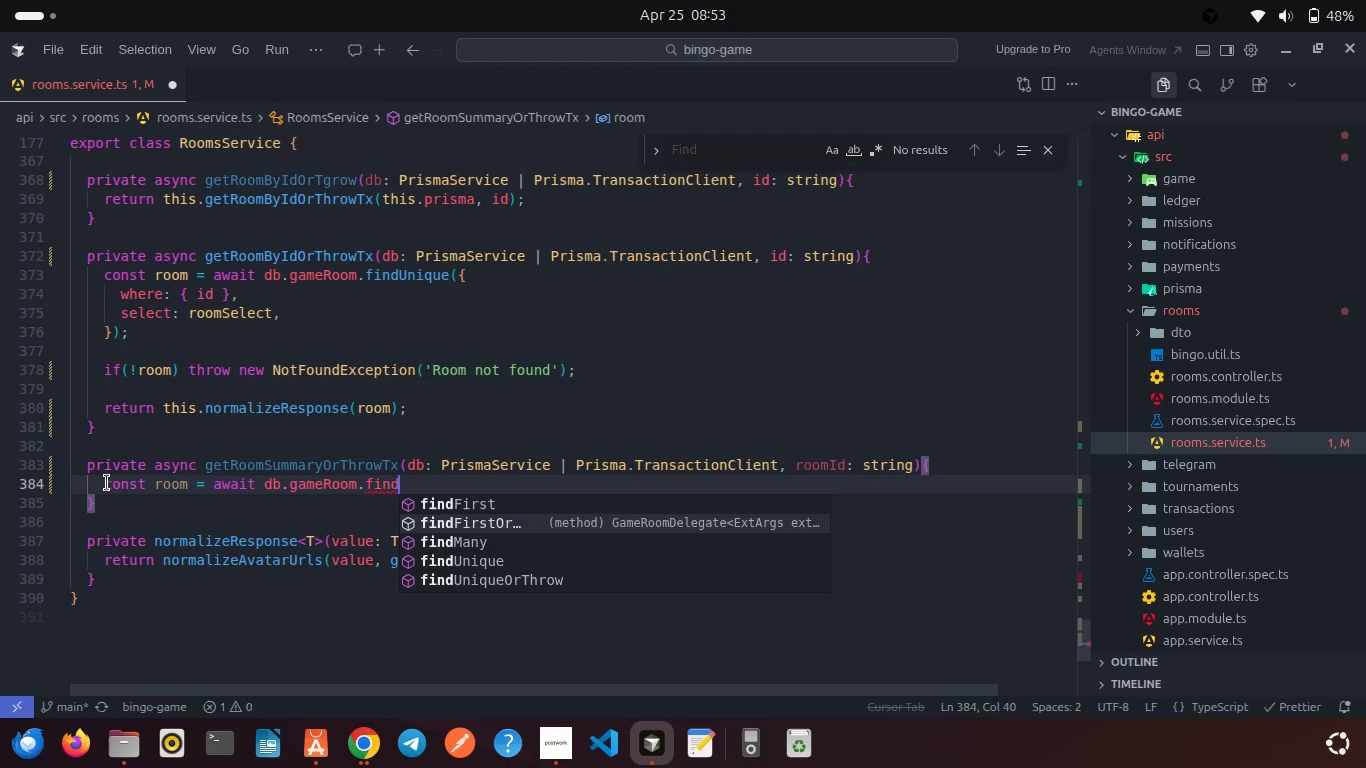 
key(ArrowDown)
 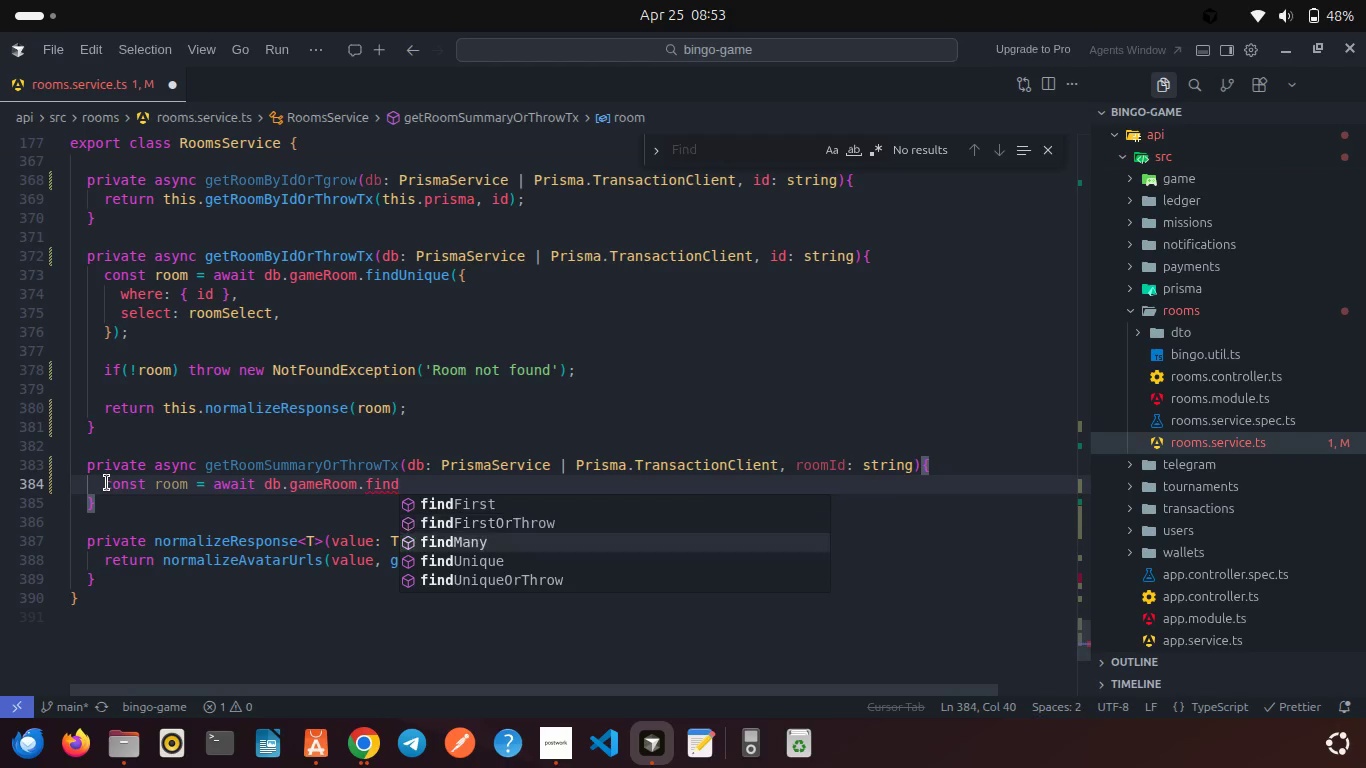 
key(ArrowDown)
 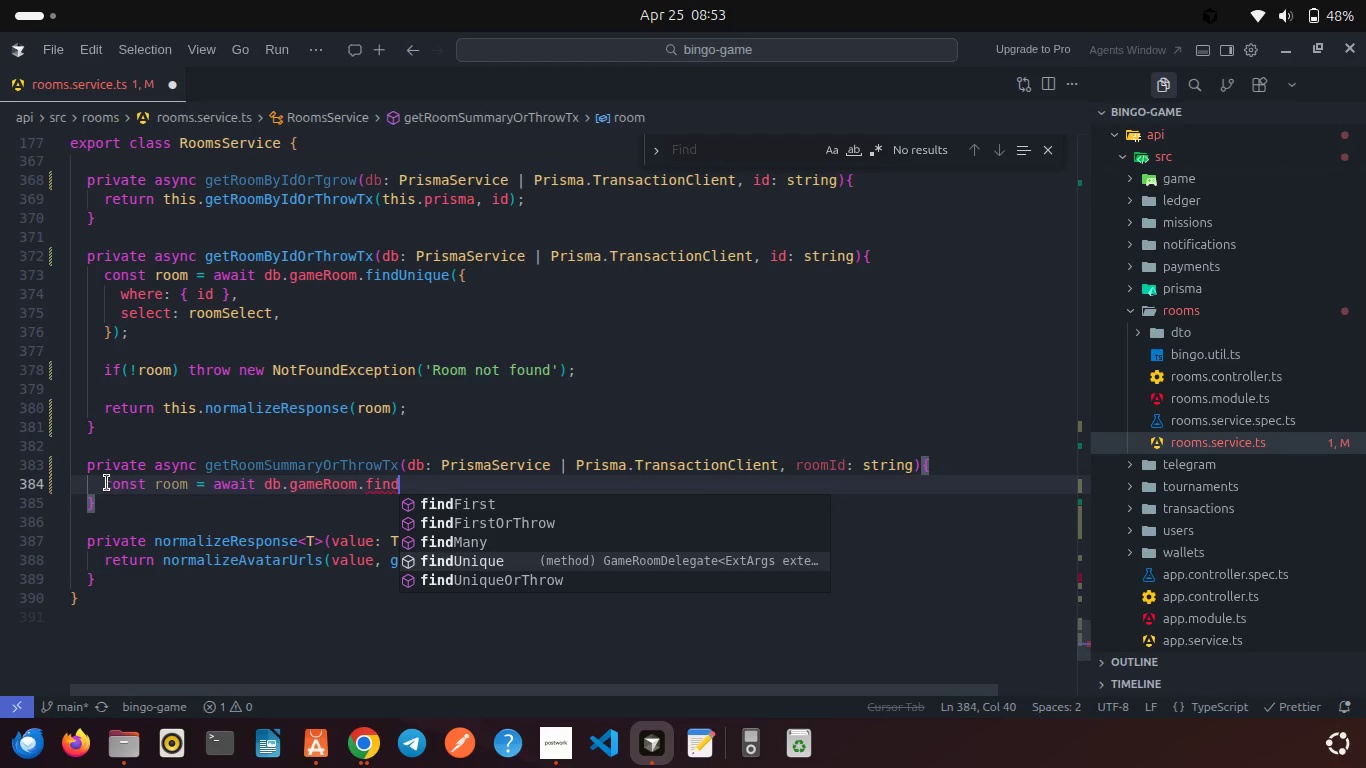 
key(Enter)
 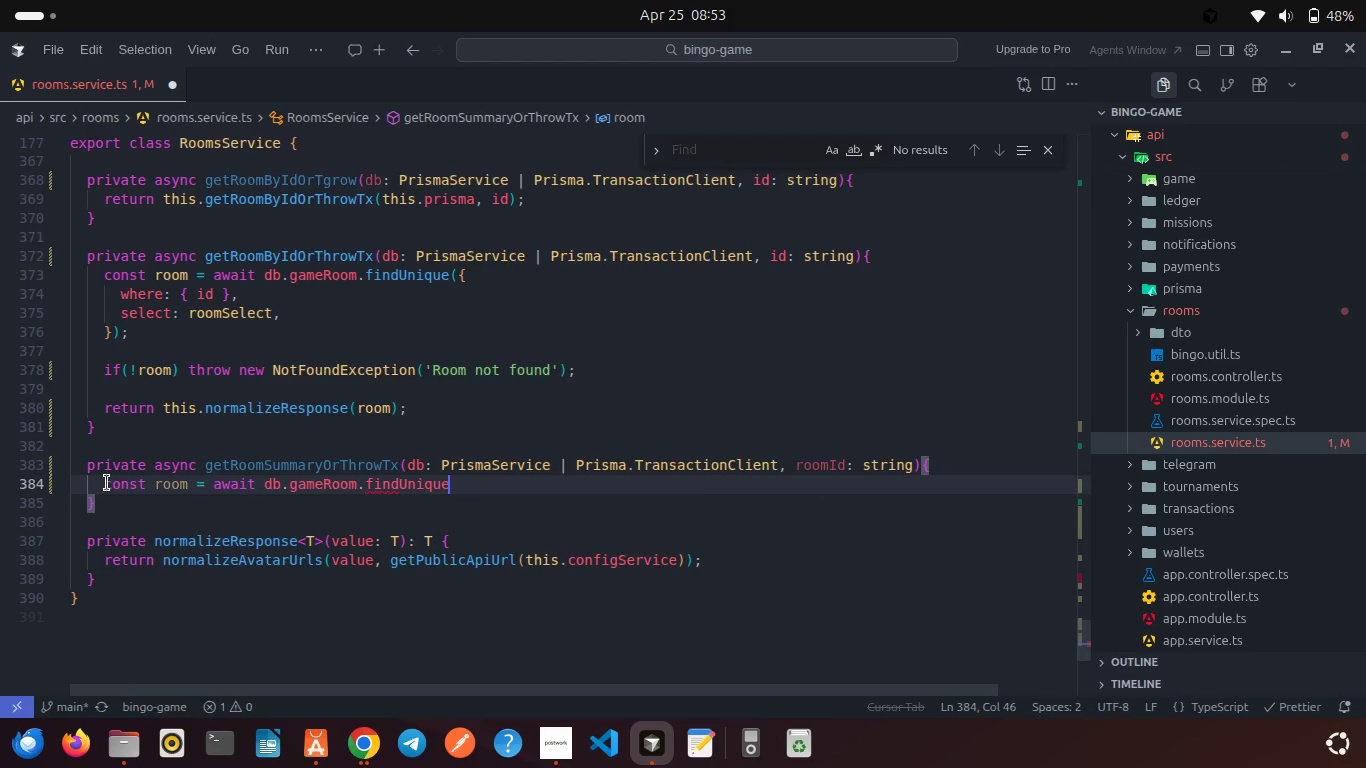 
key(Shift+9)
 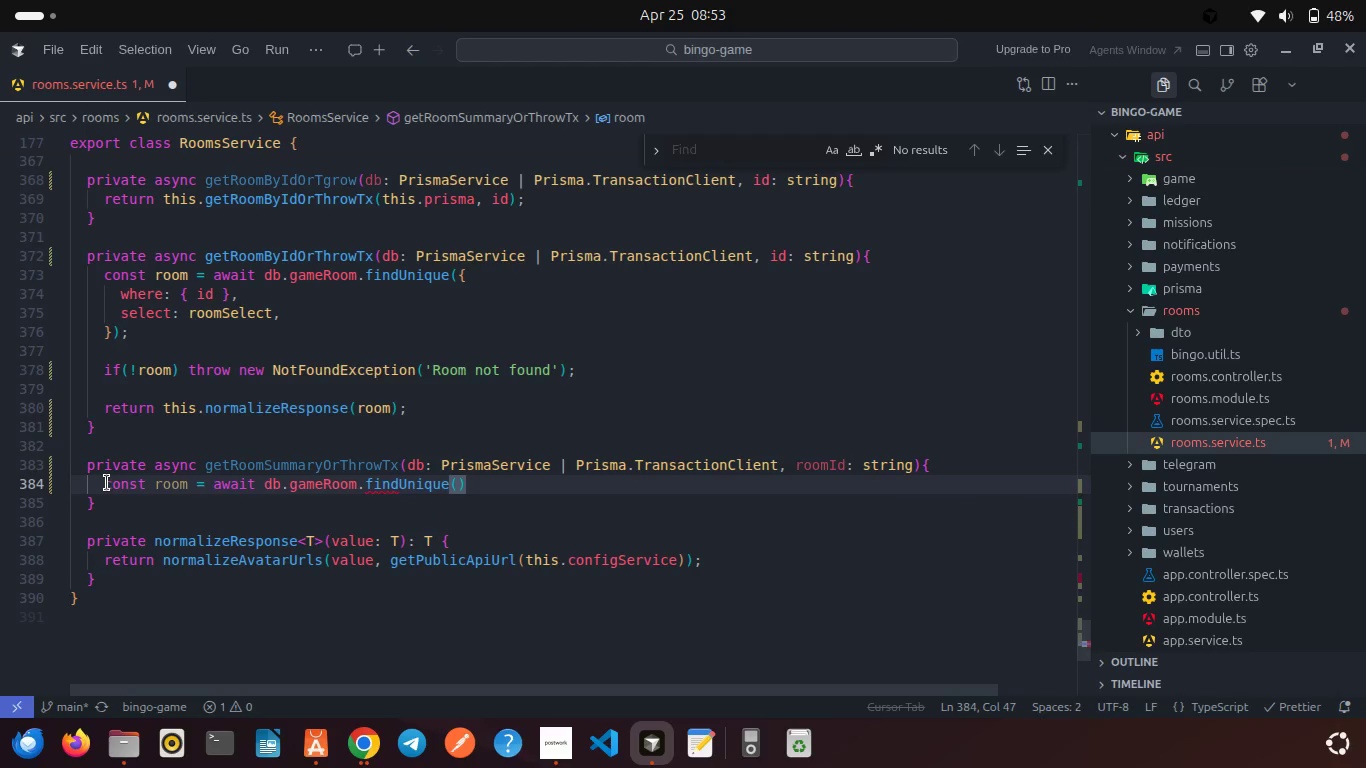 
key(Shift+ShiftRight)
 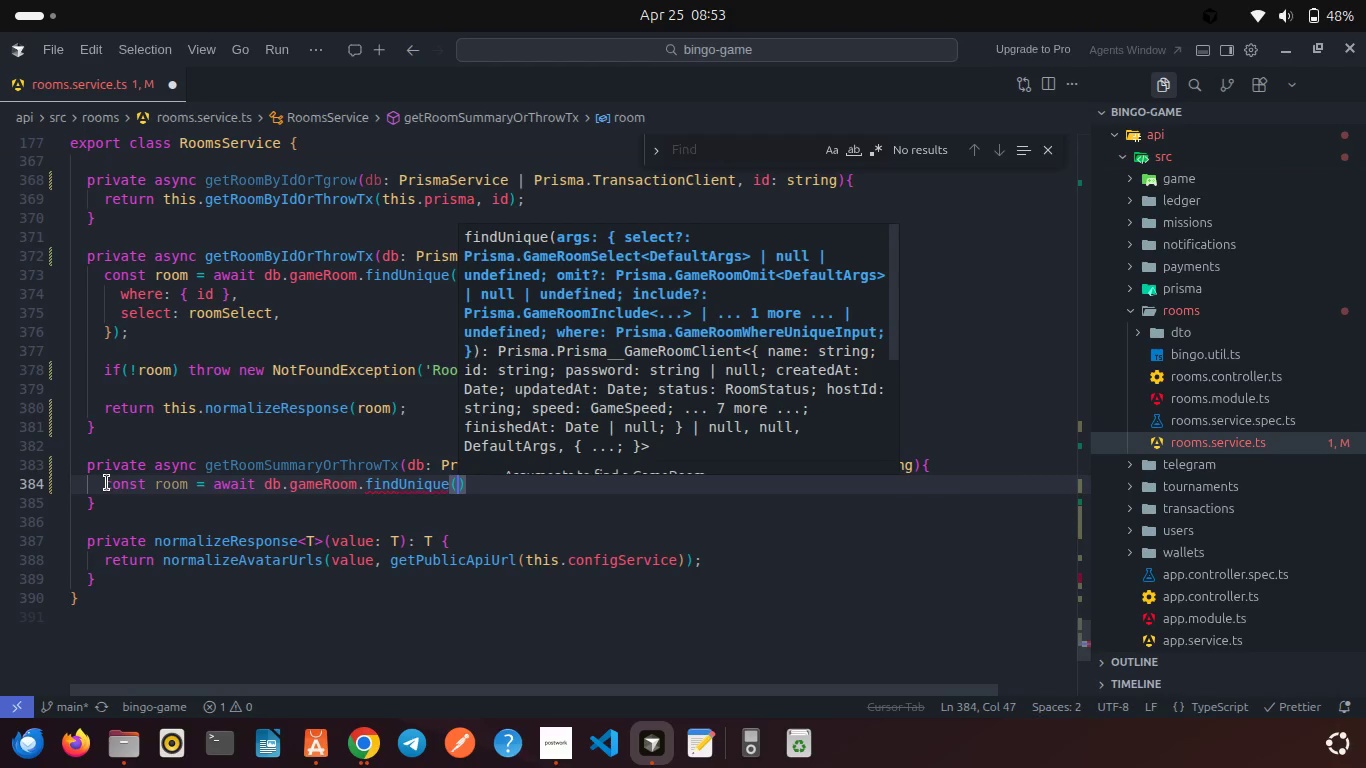 
key(Shift+BracketLeft)
 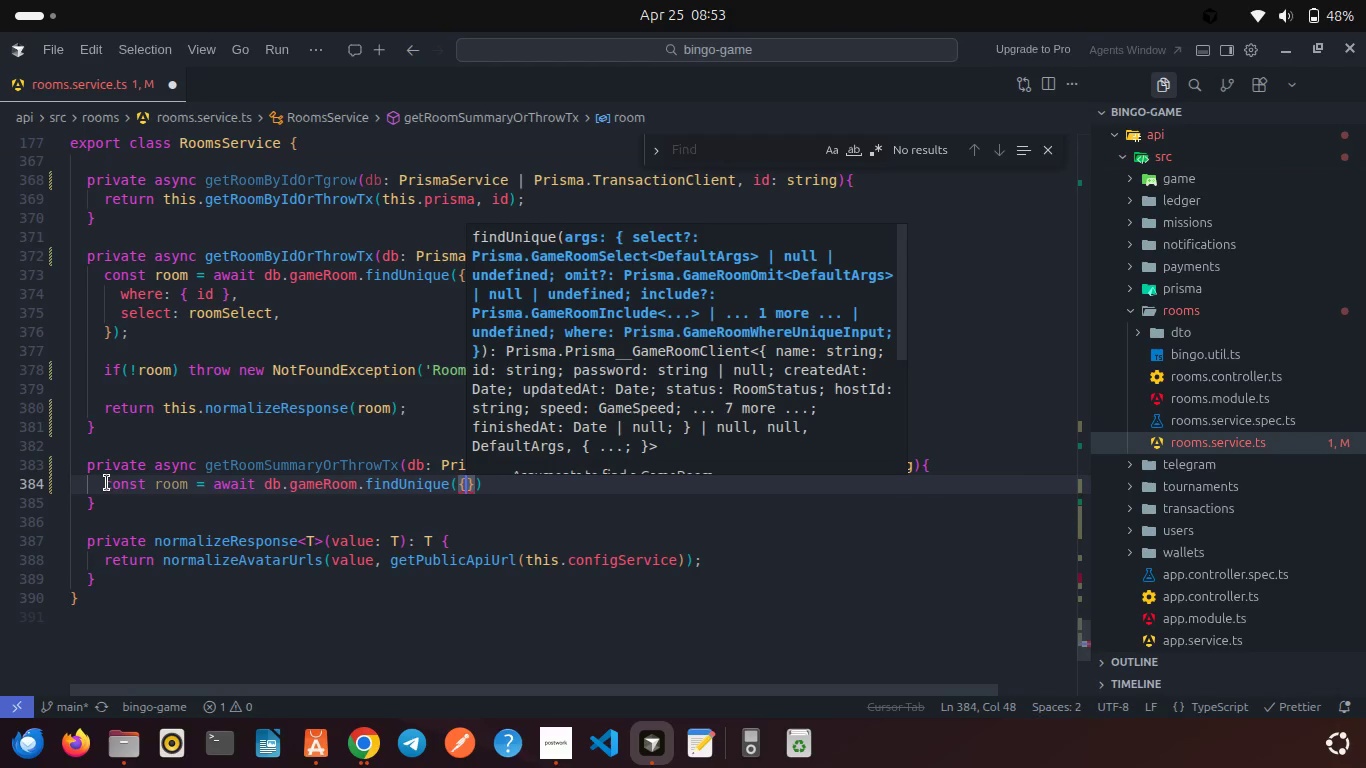 
key(Space)
 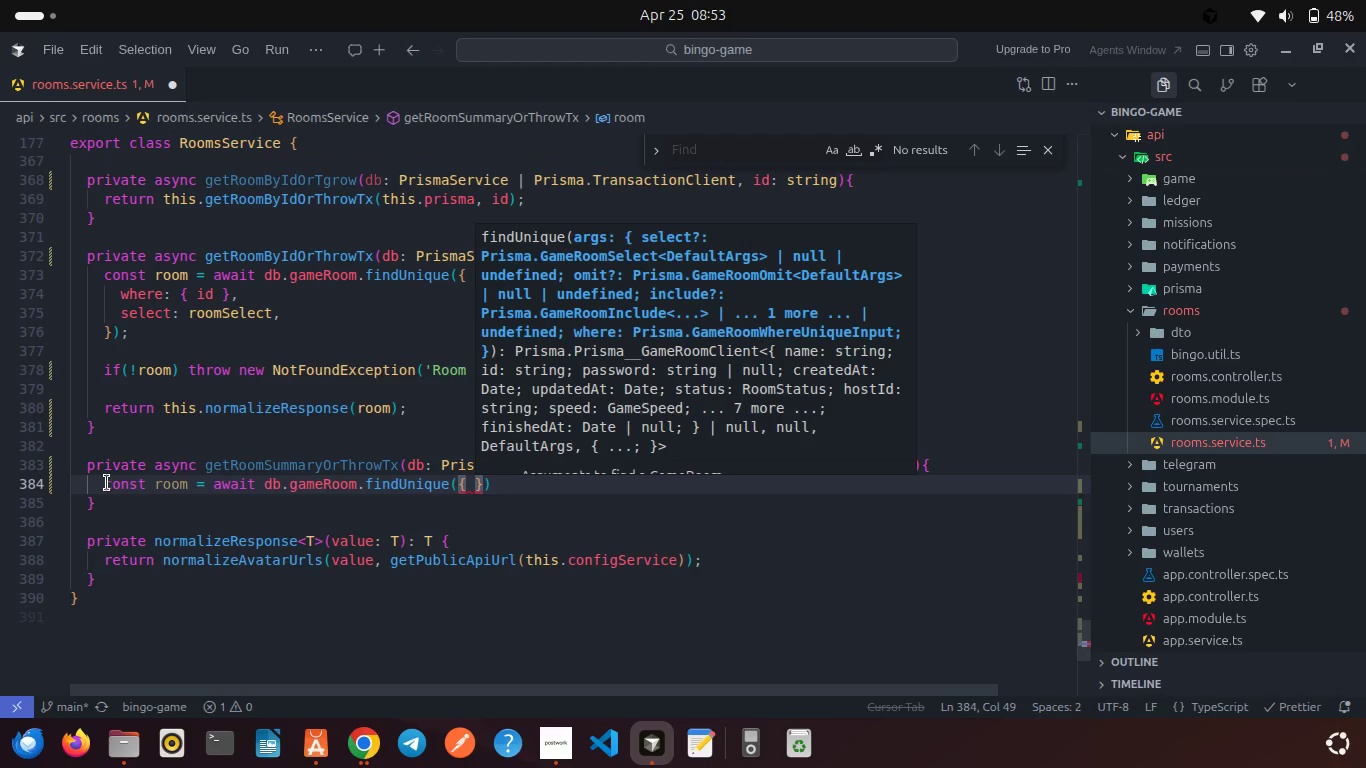 
key(Enter)
 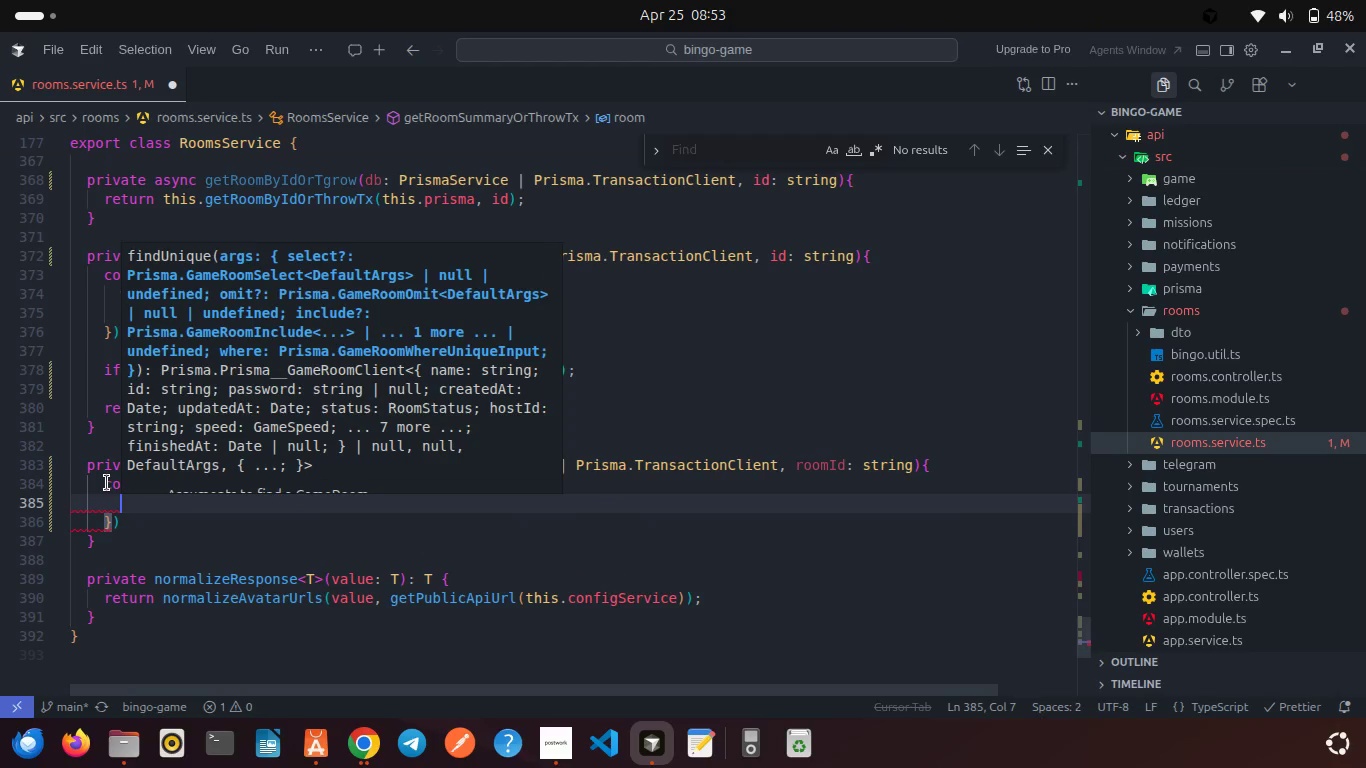 
type(whe)
 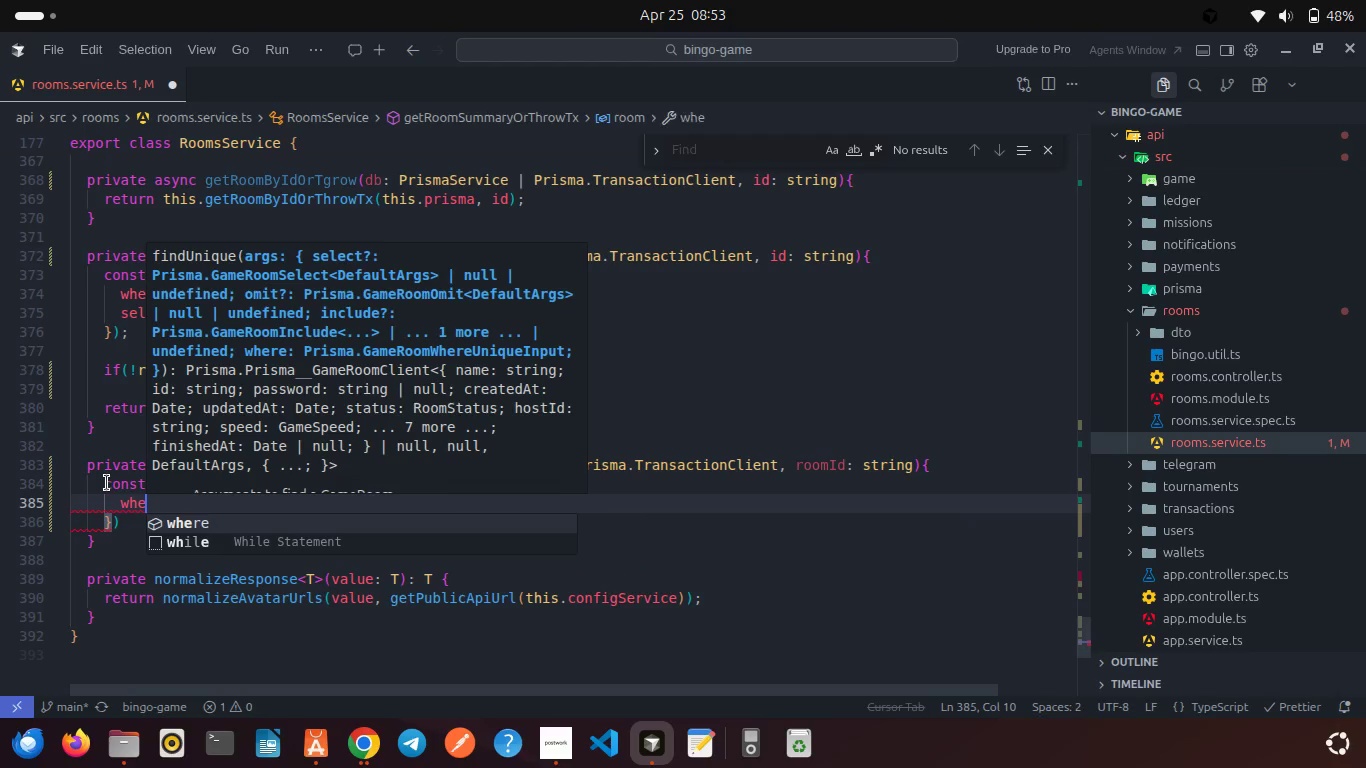 
key(Enter)
 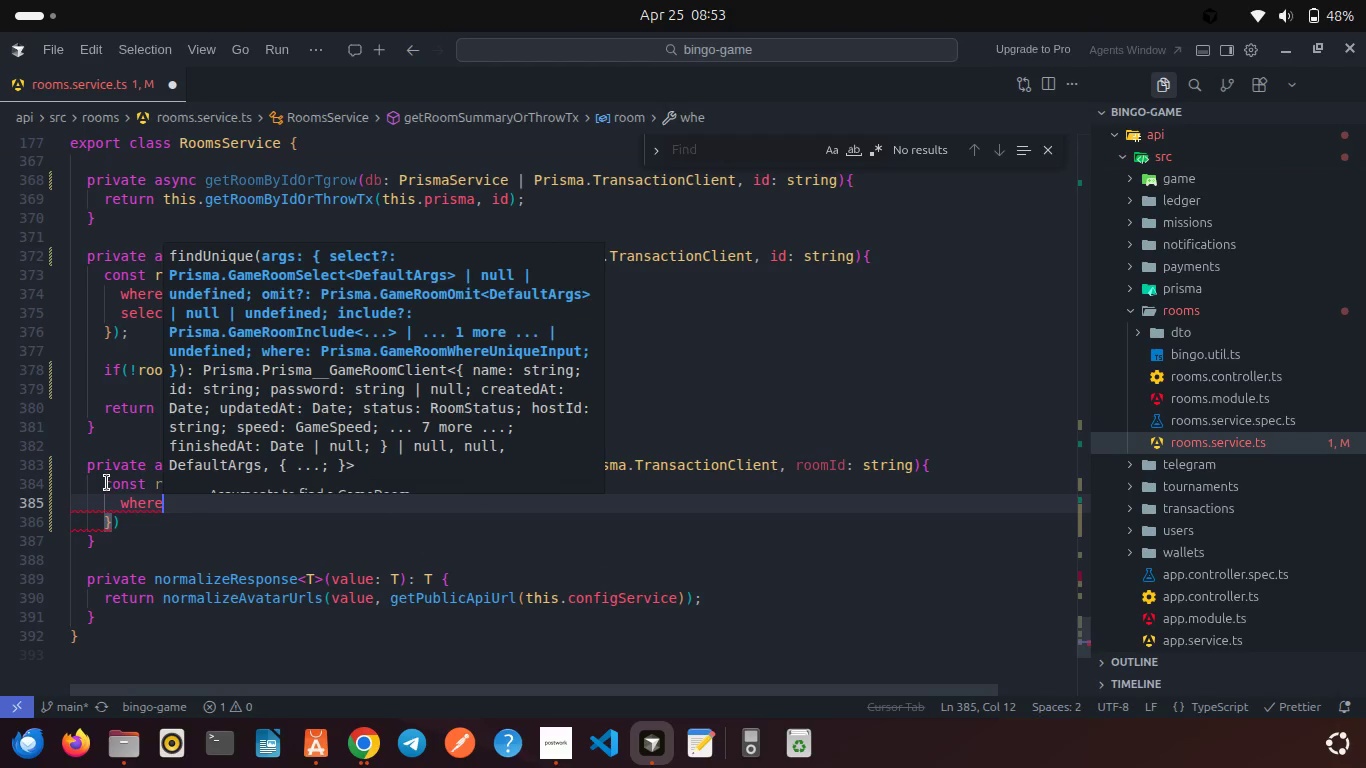 
type(: { id: roo)
 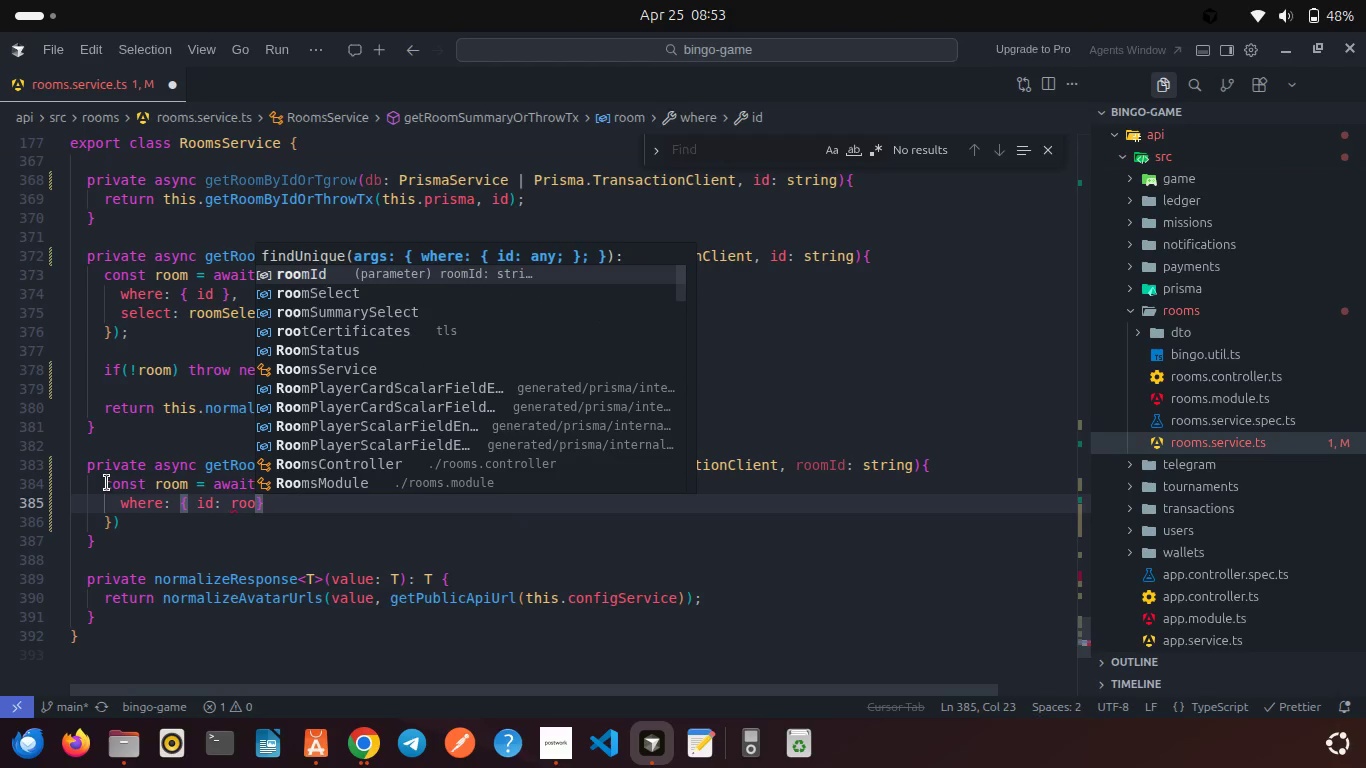 
key(Enter)
 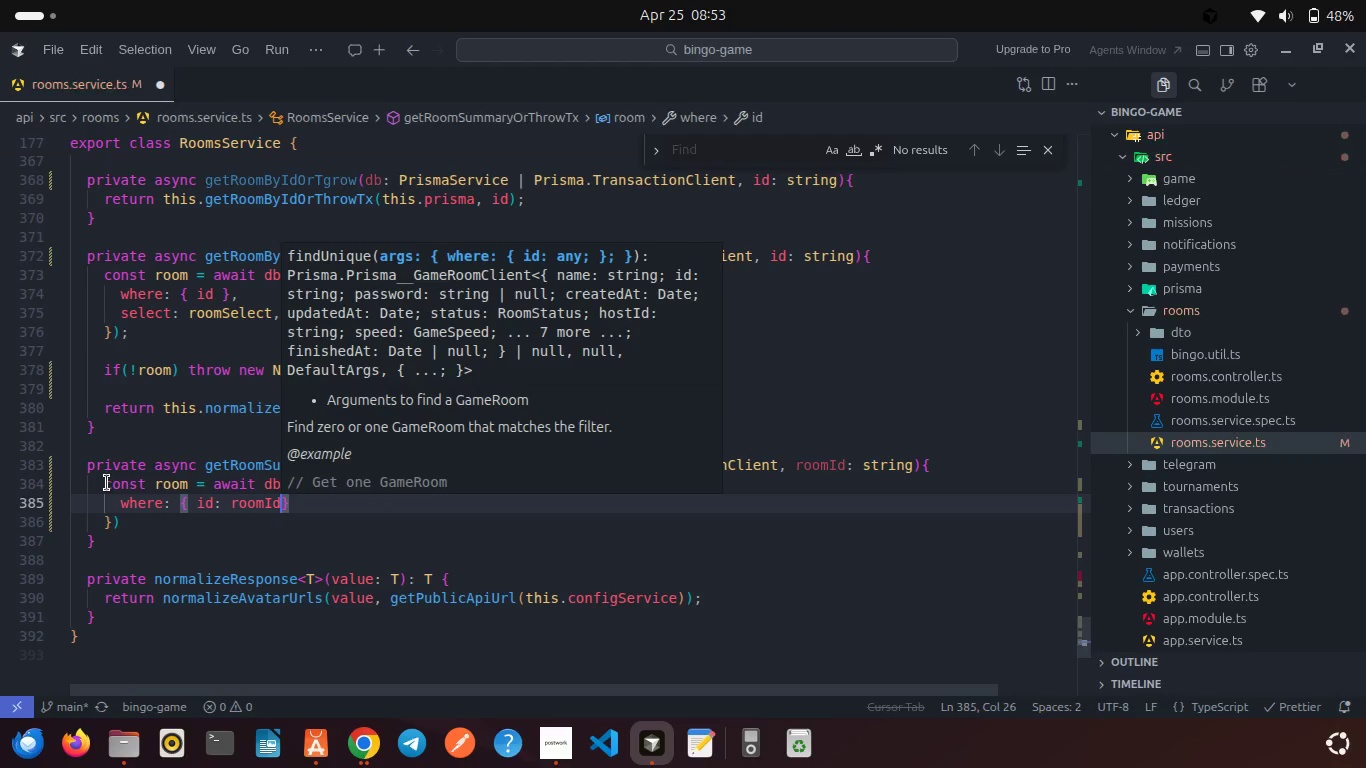 
key(Space)
 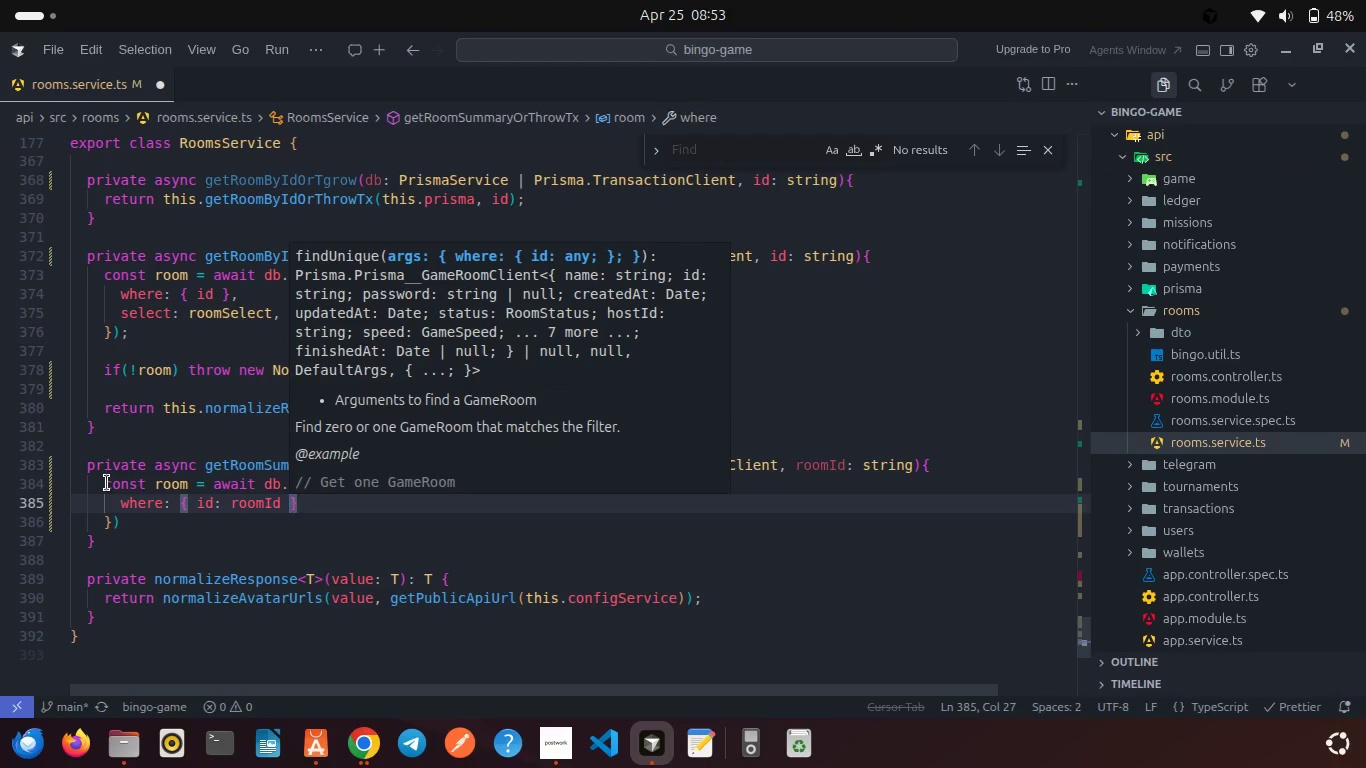 
key(ArrowRight)
 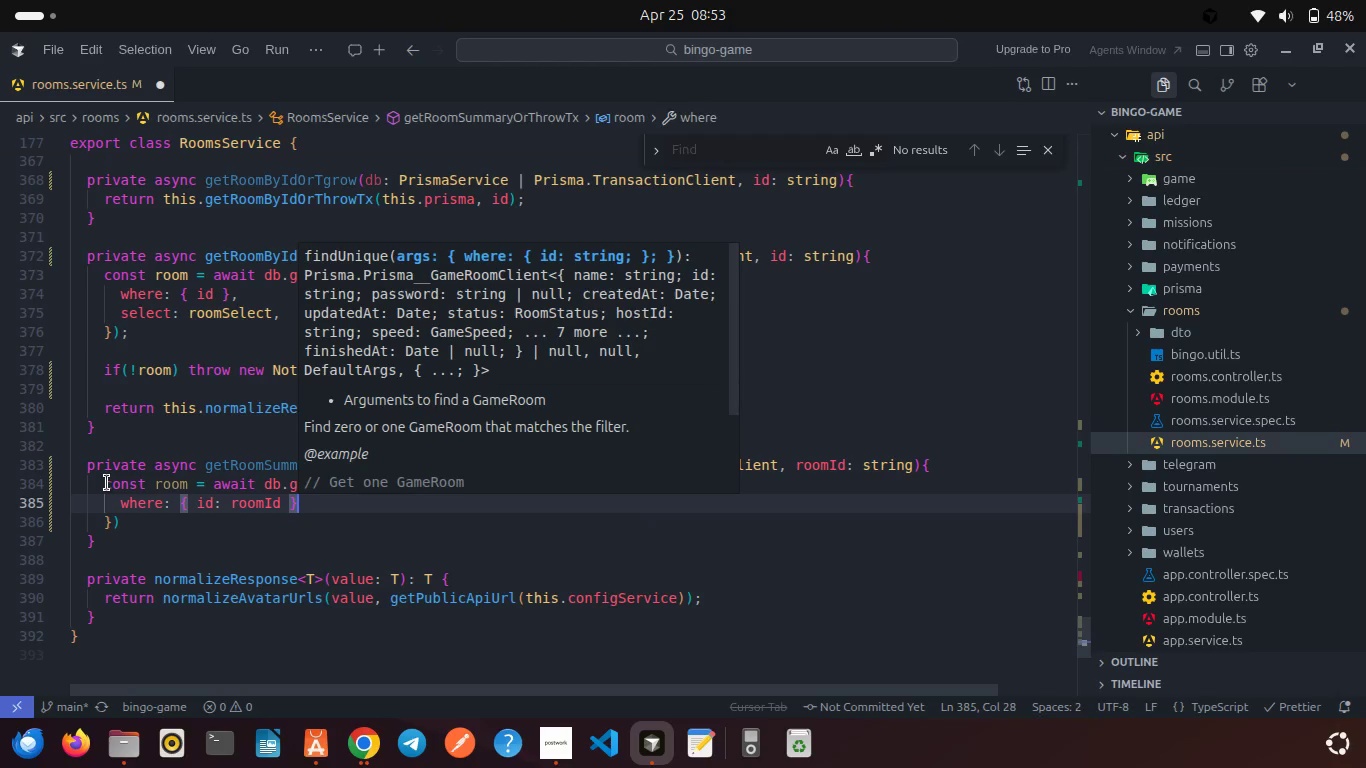 
key(Comma)
 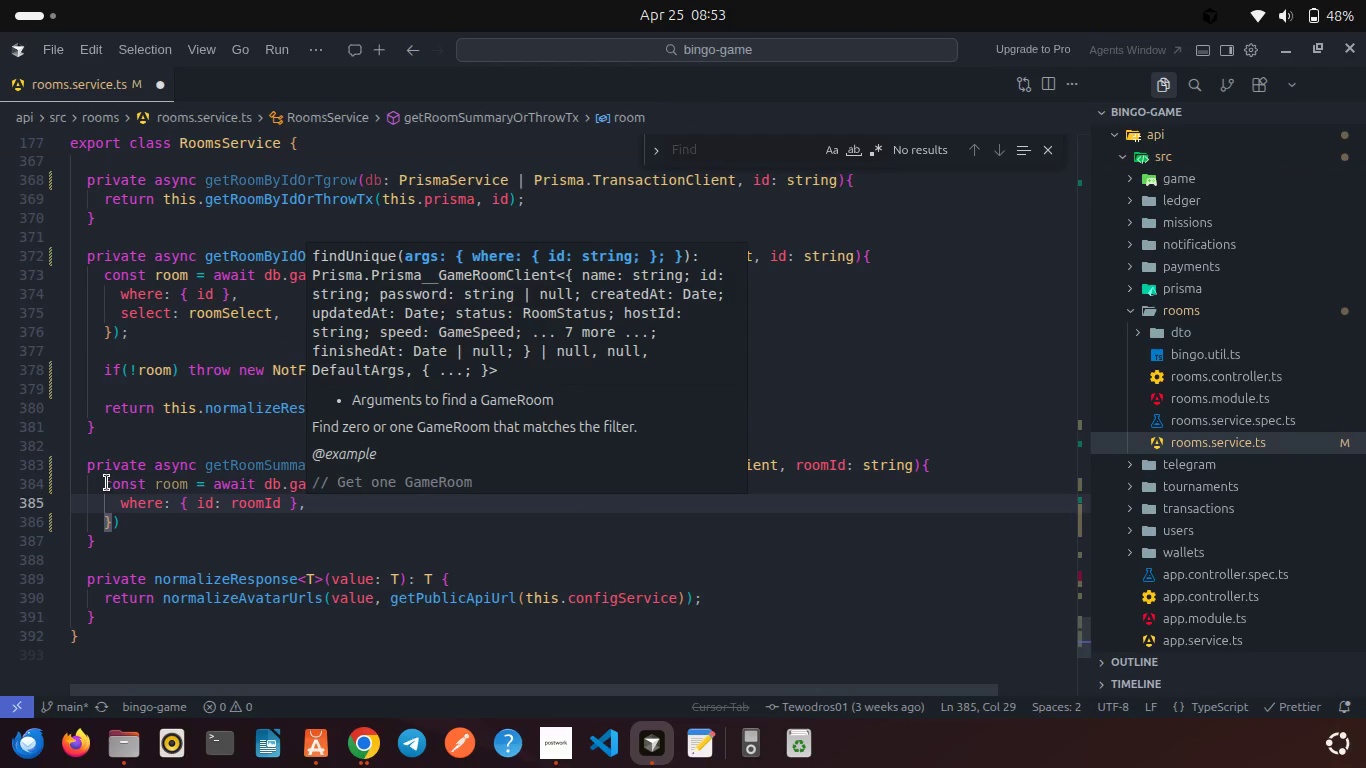 
key(Enter)
 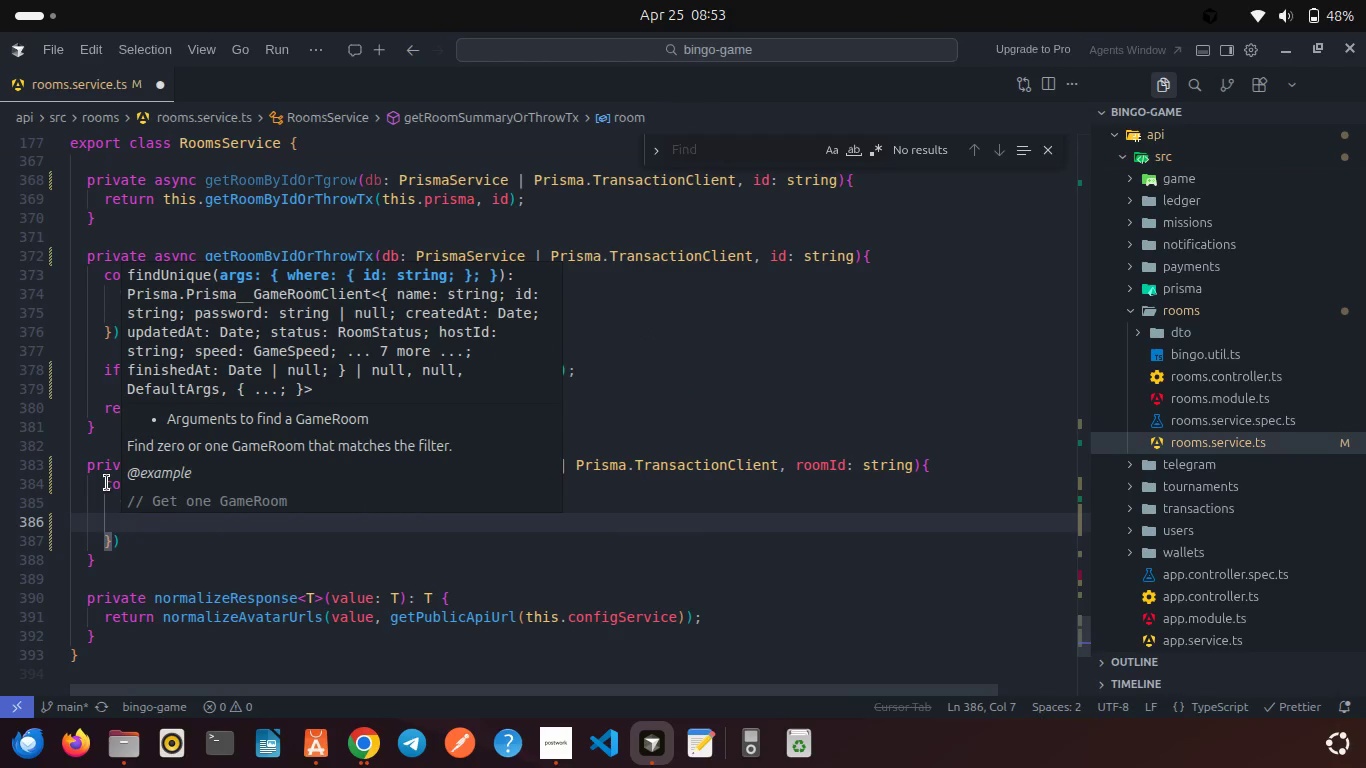 
type(sel)
 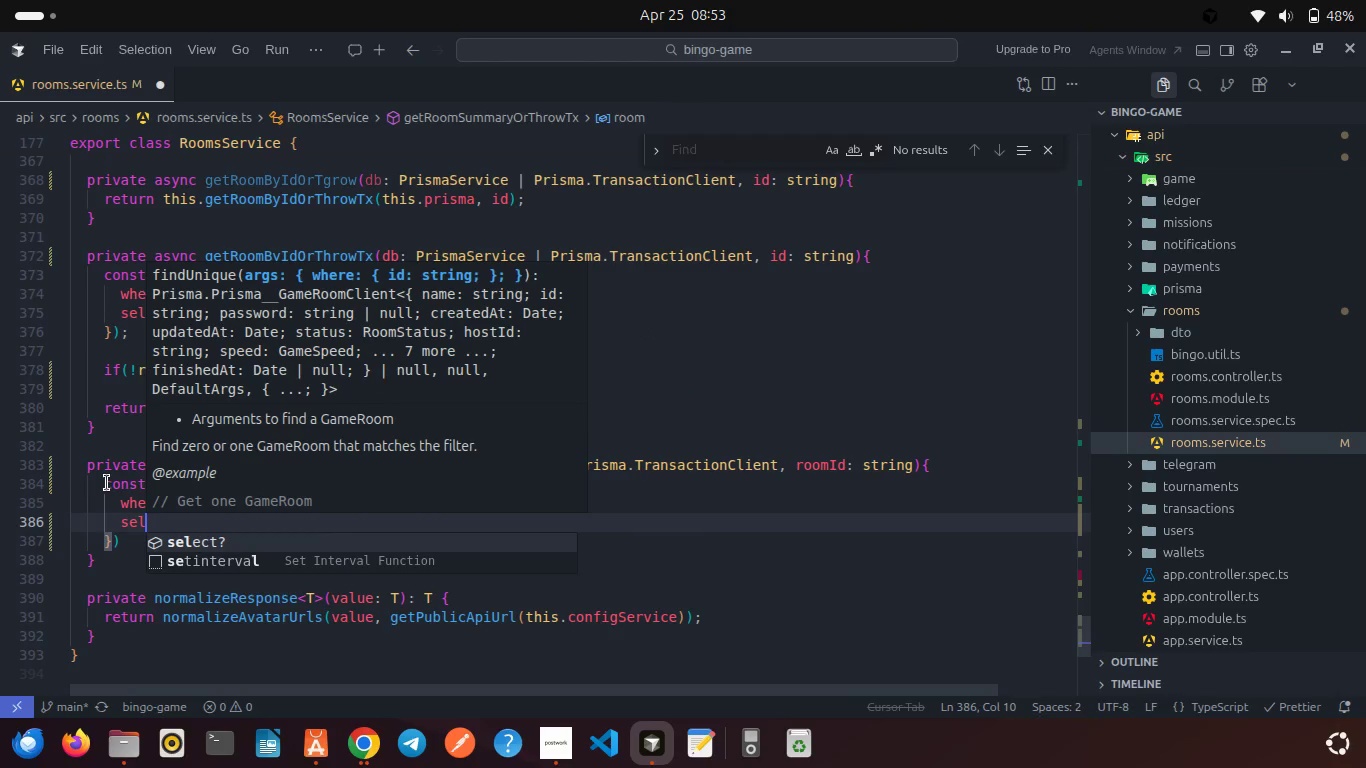 
key(Enter)
 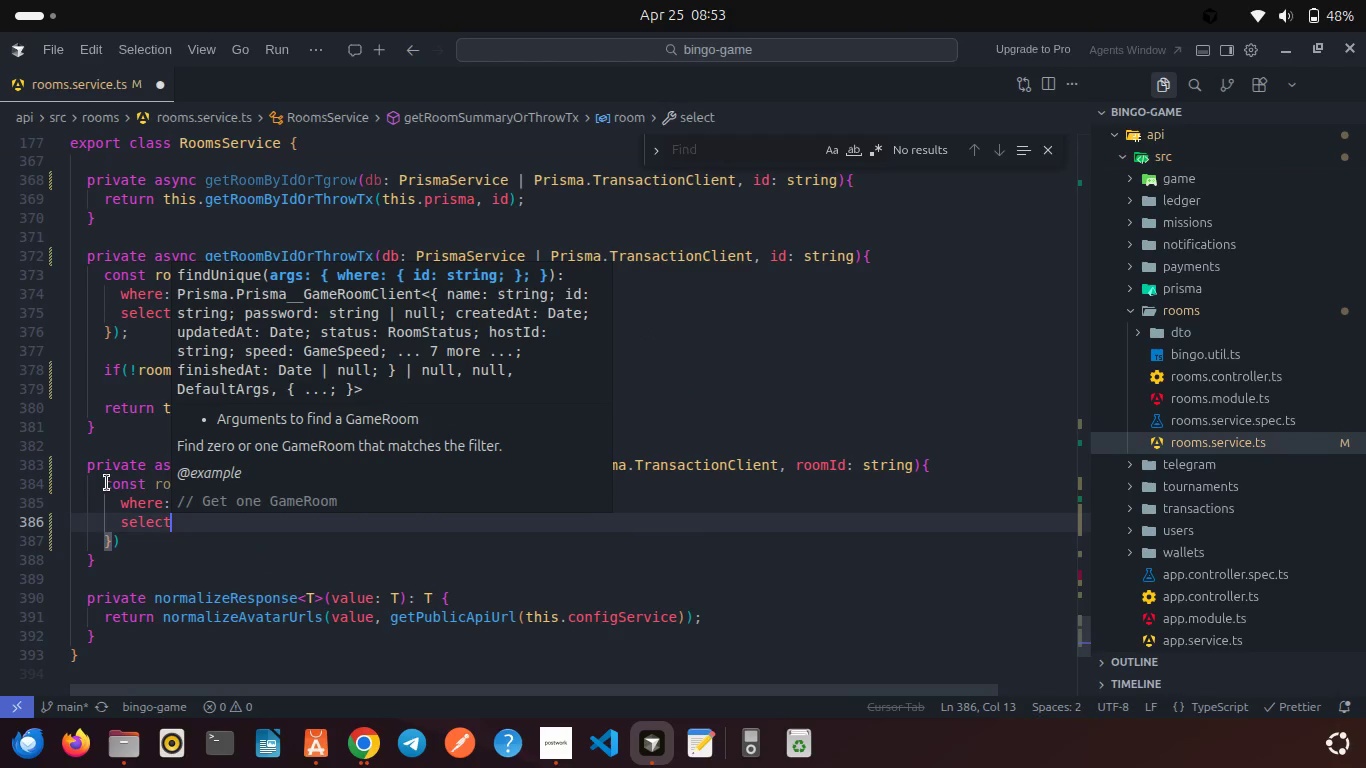 
type(: roomSum)
 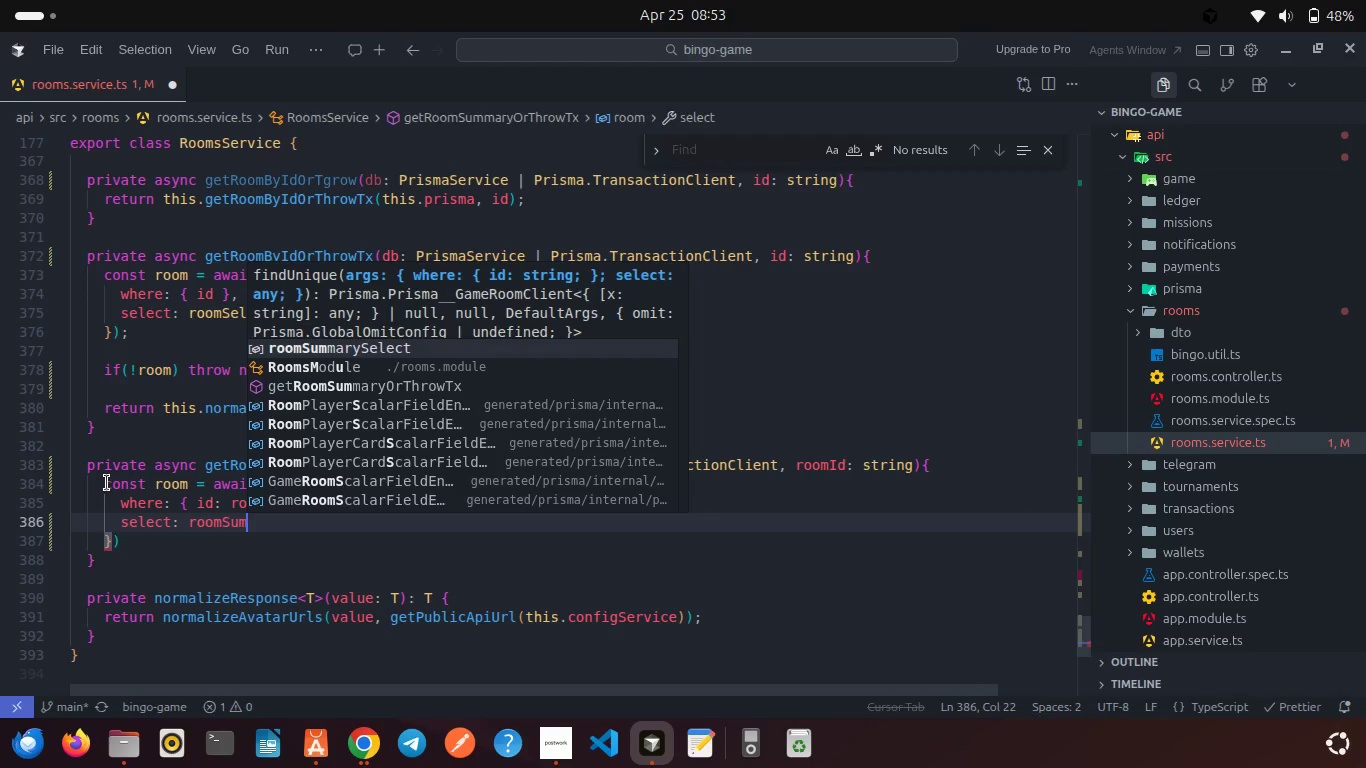 
key(Enter)
 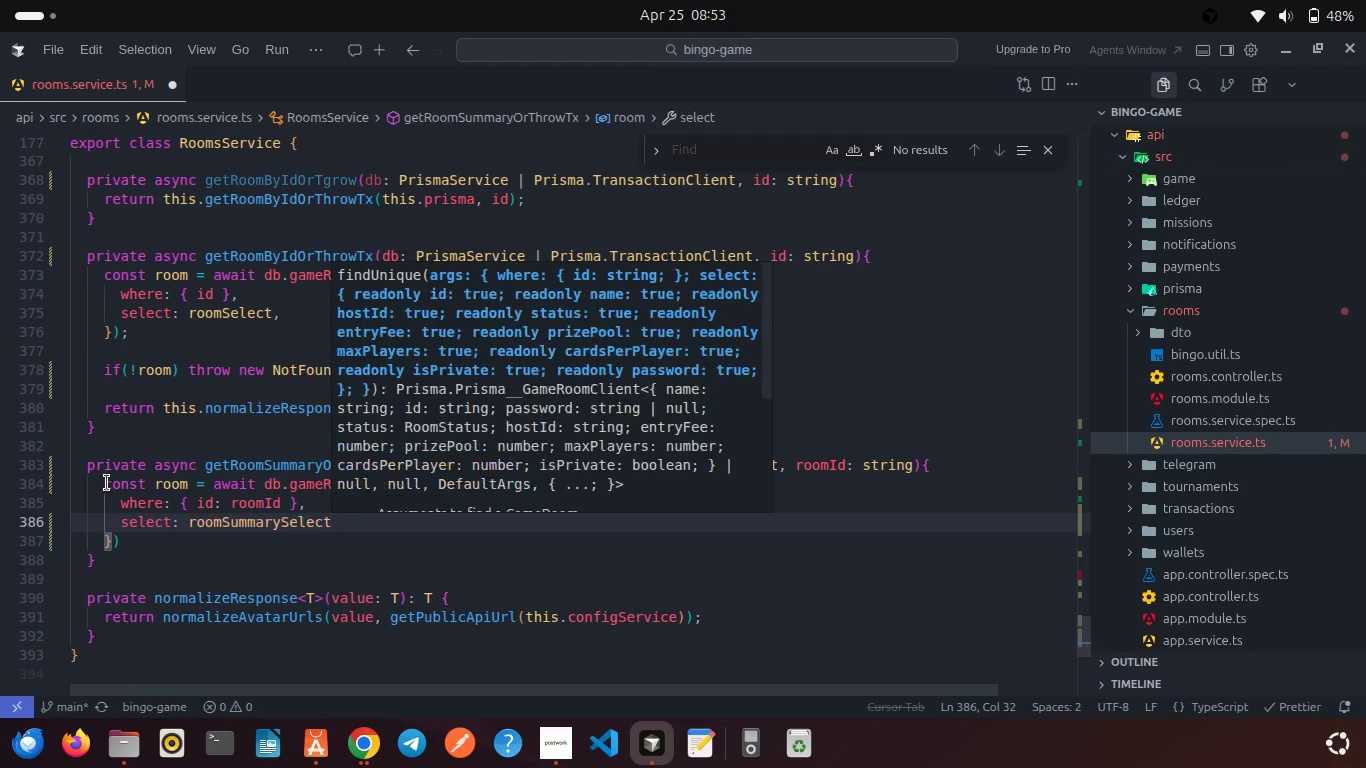 
key(Comma)
 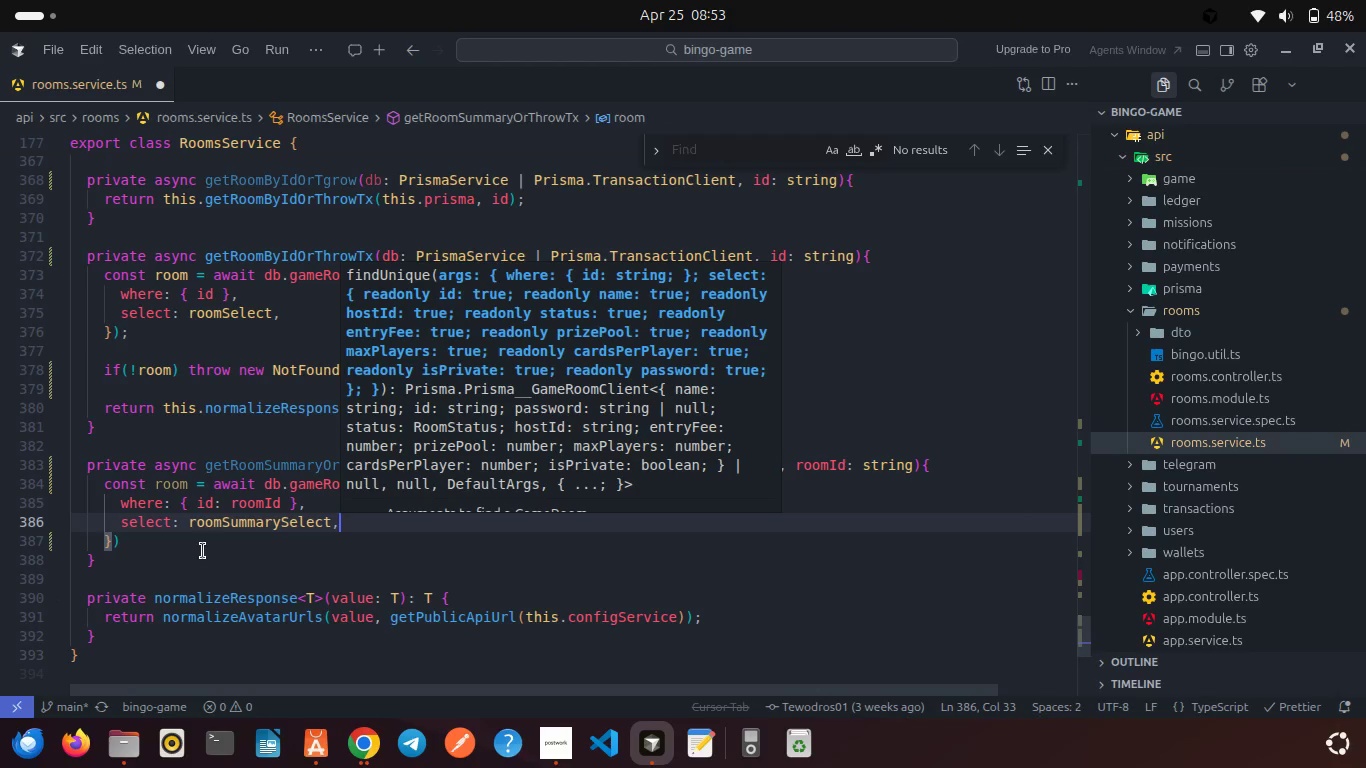 
left_click([191, 549])
 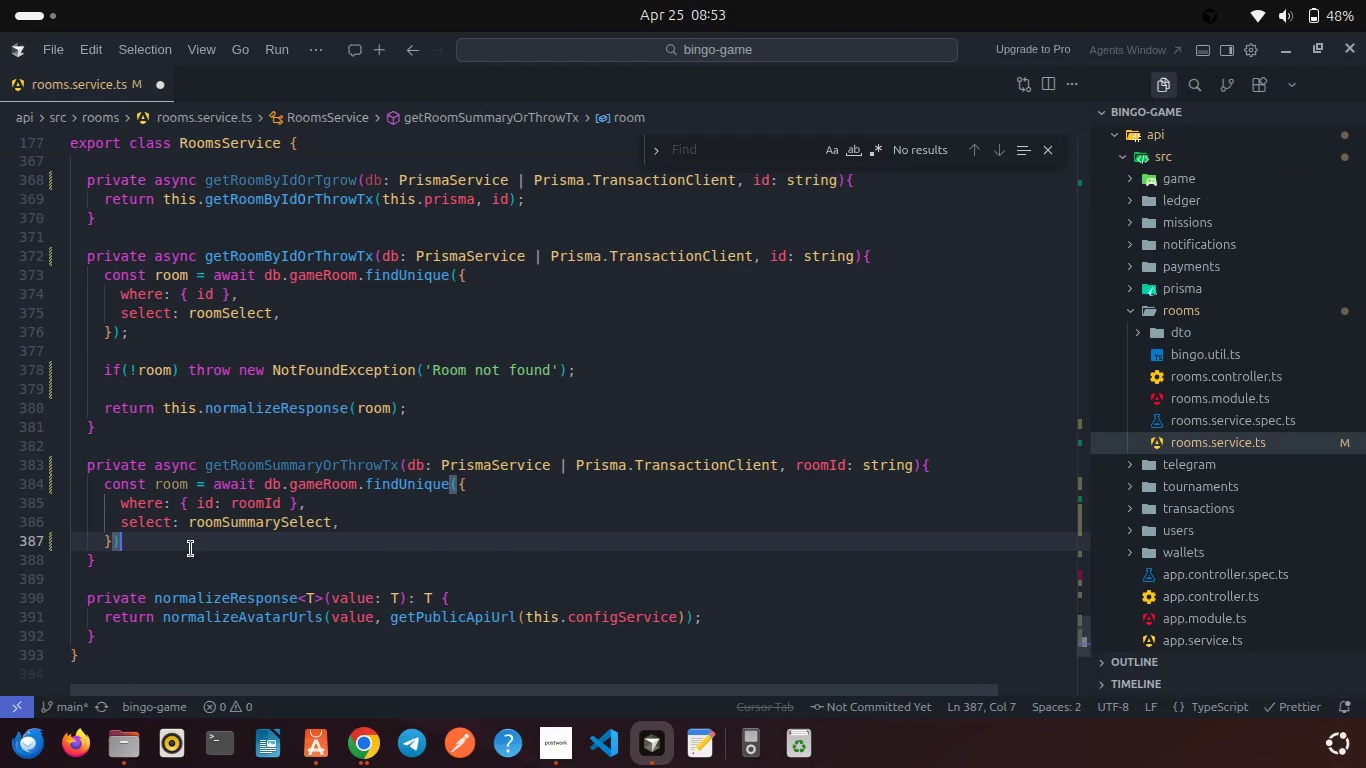 
key(Semicolon)
 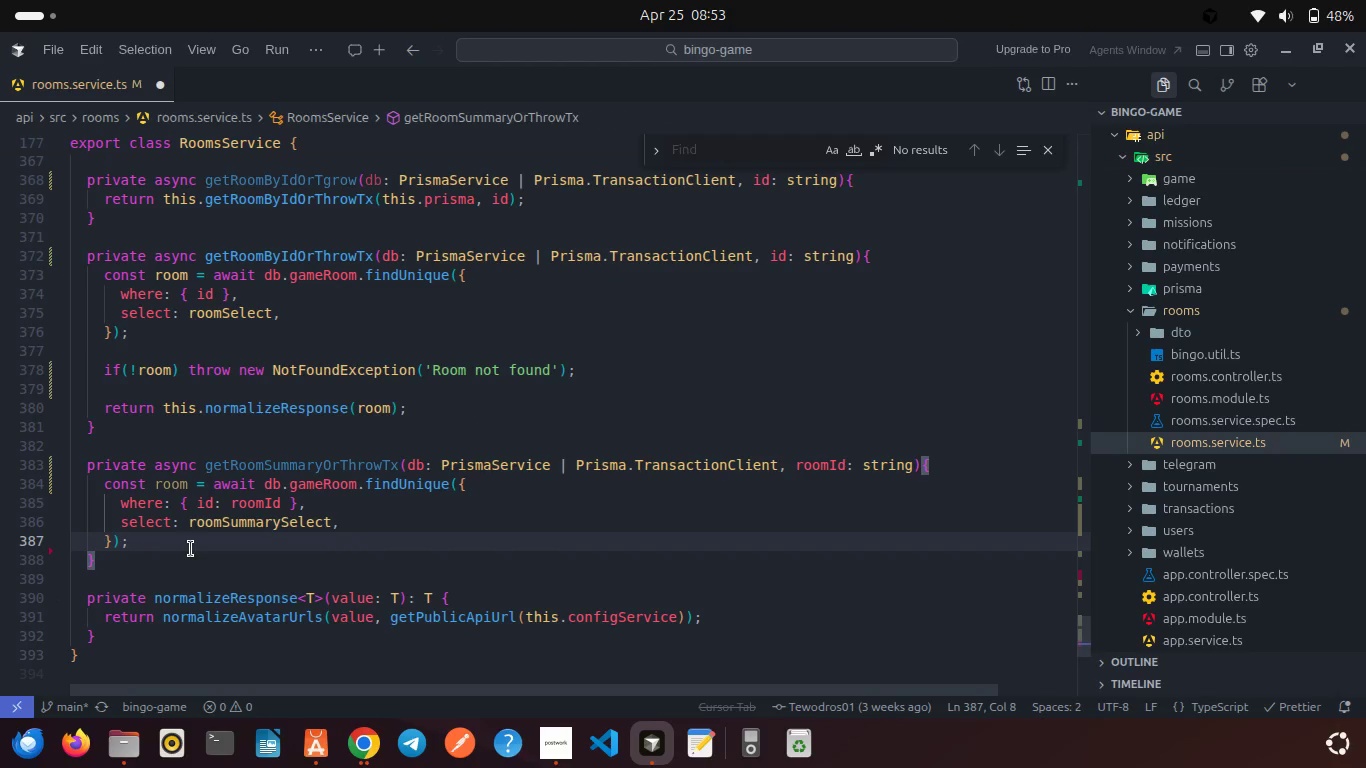 
key(Enter)
 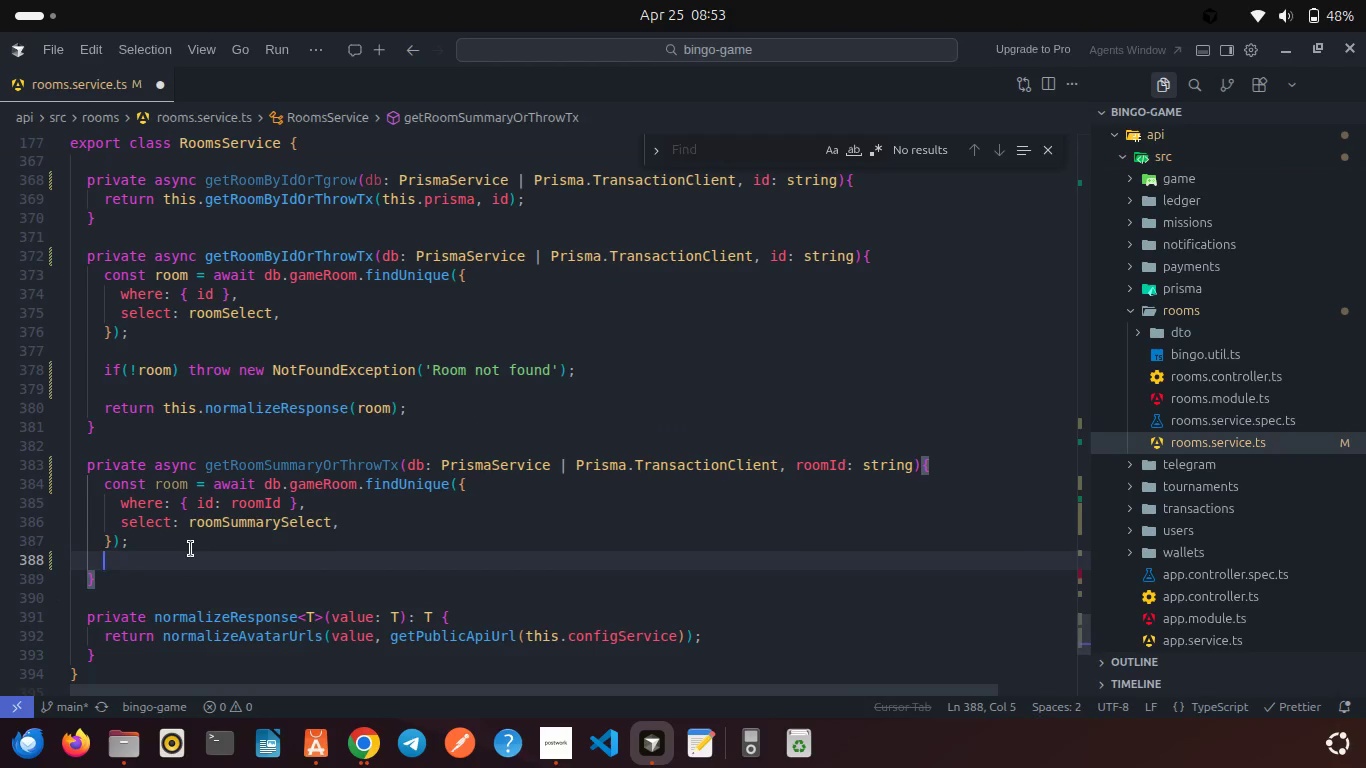 
key(Enter)
 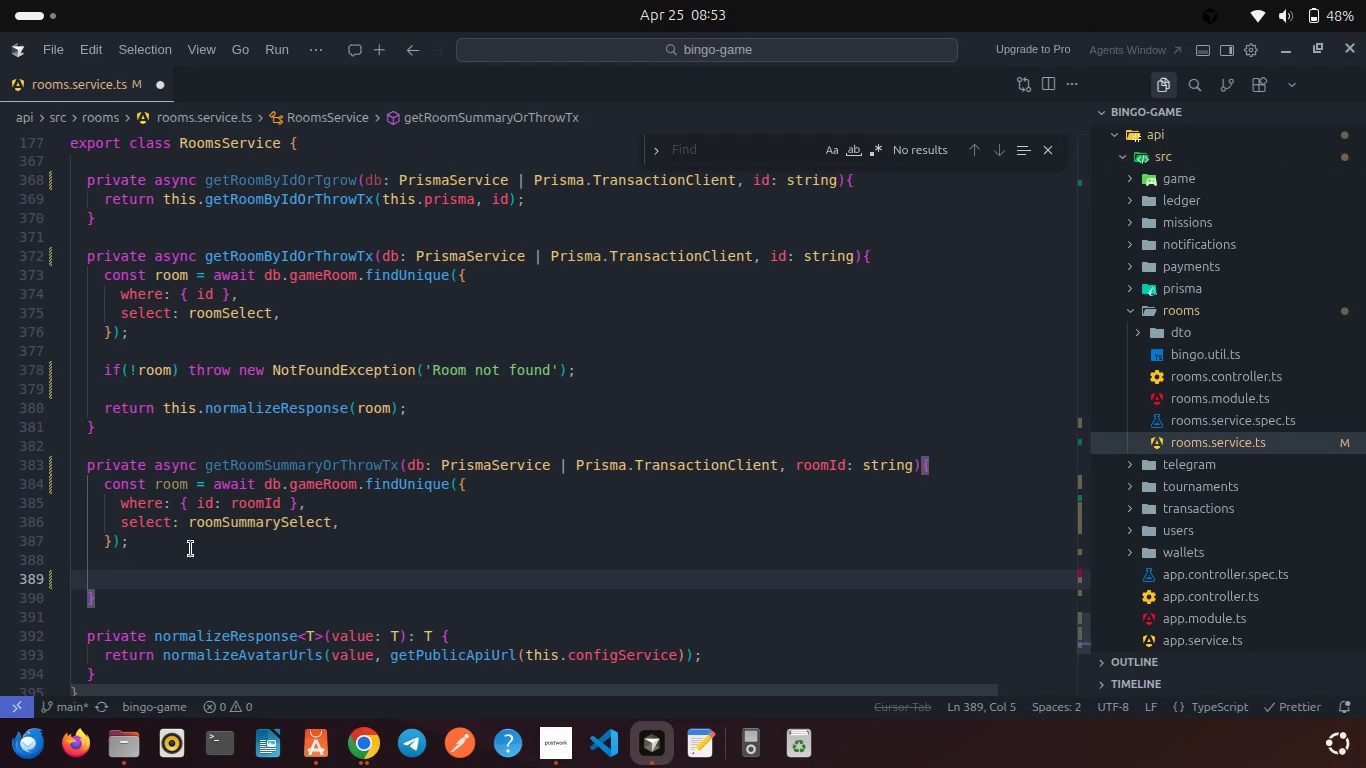 
type(if(!room) thr)
 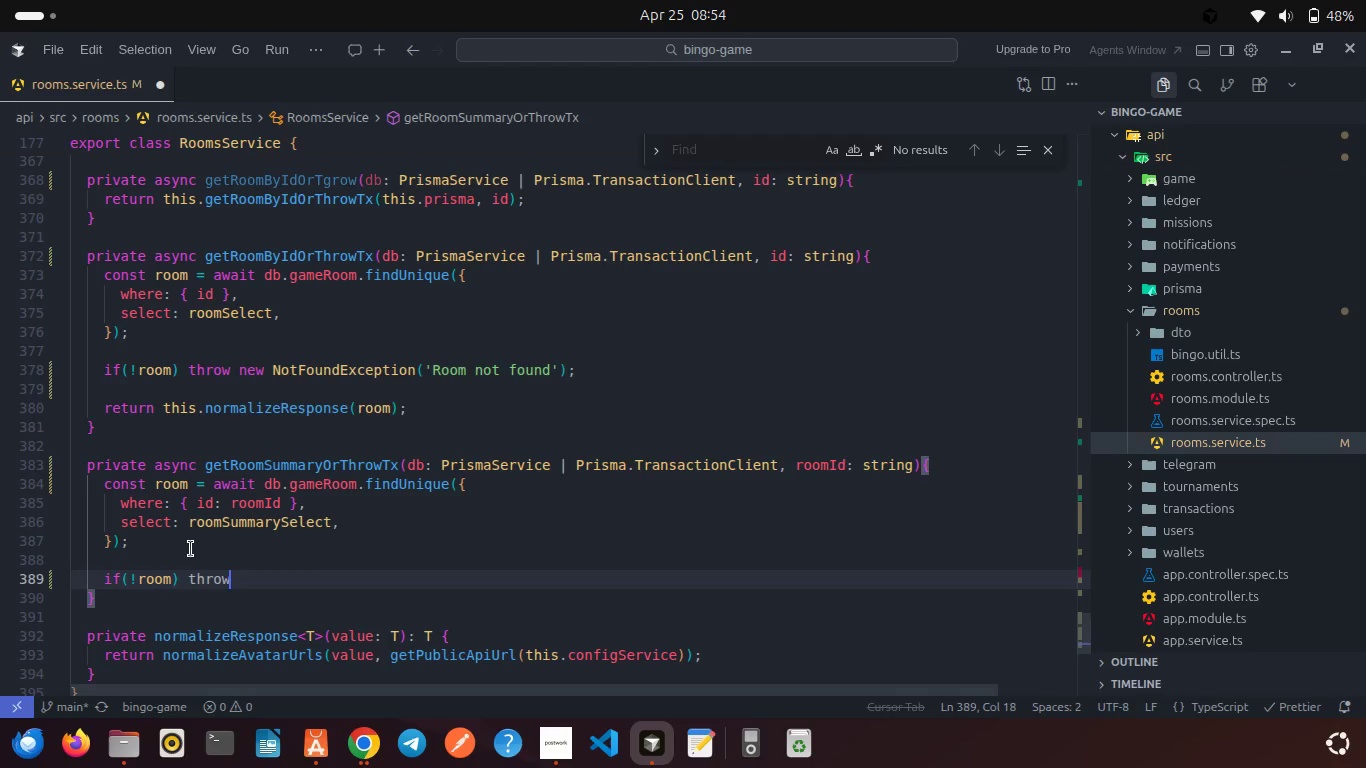 
 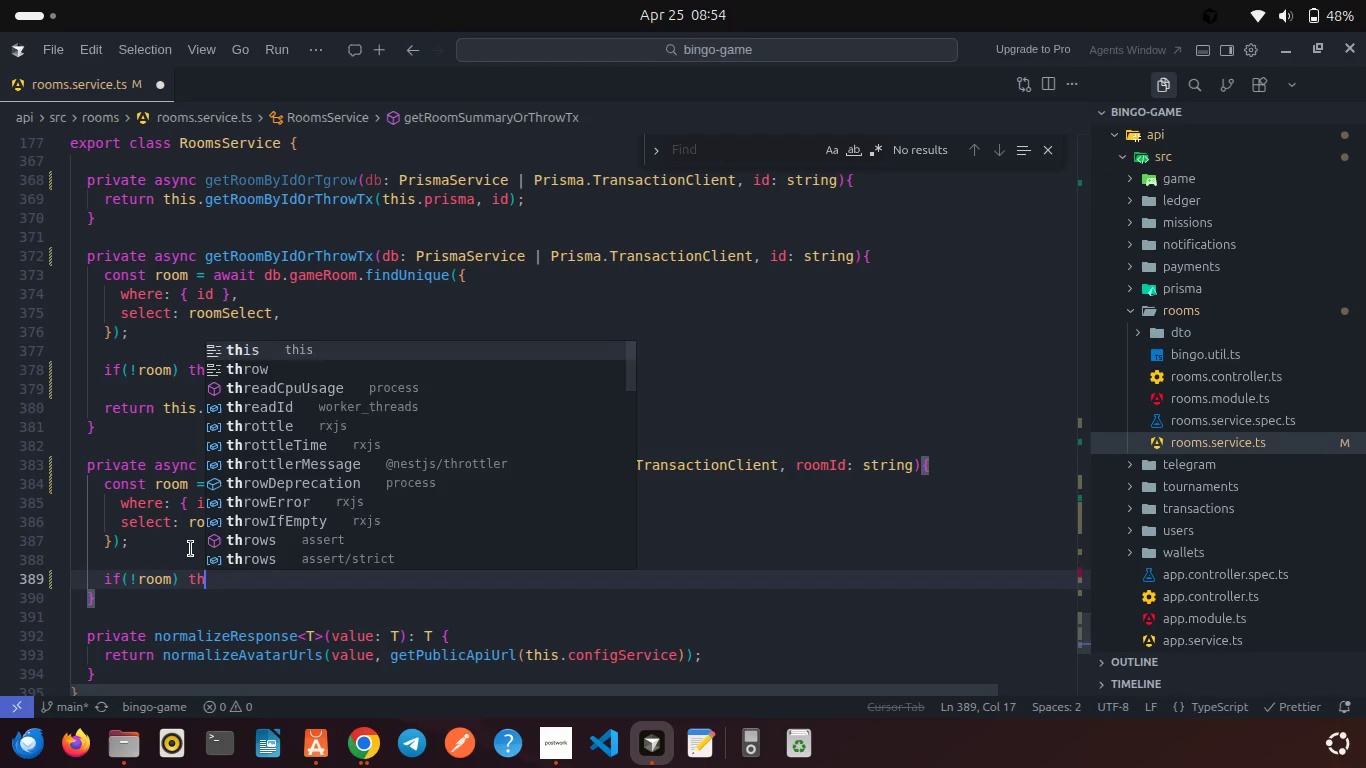 
key(Enter)
 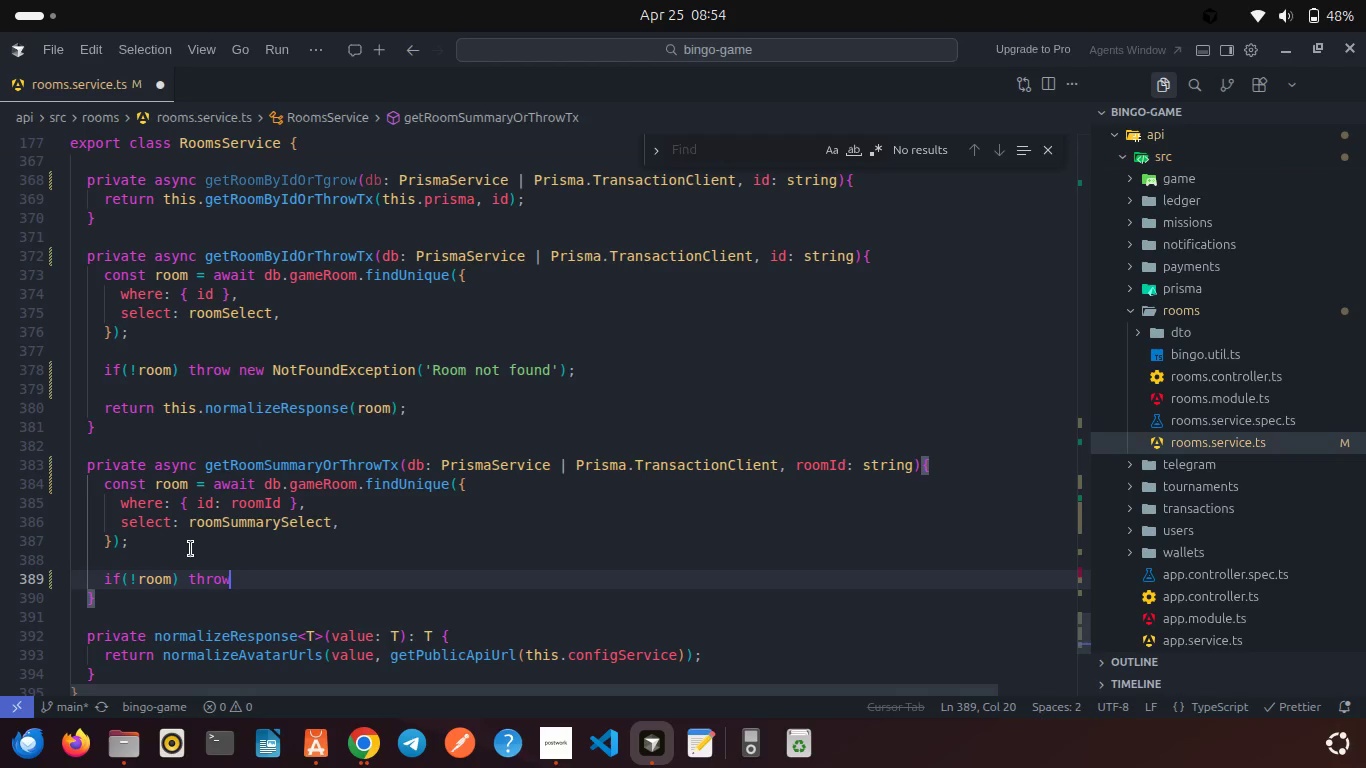 
type( new NotFou)
 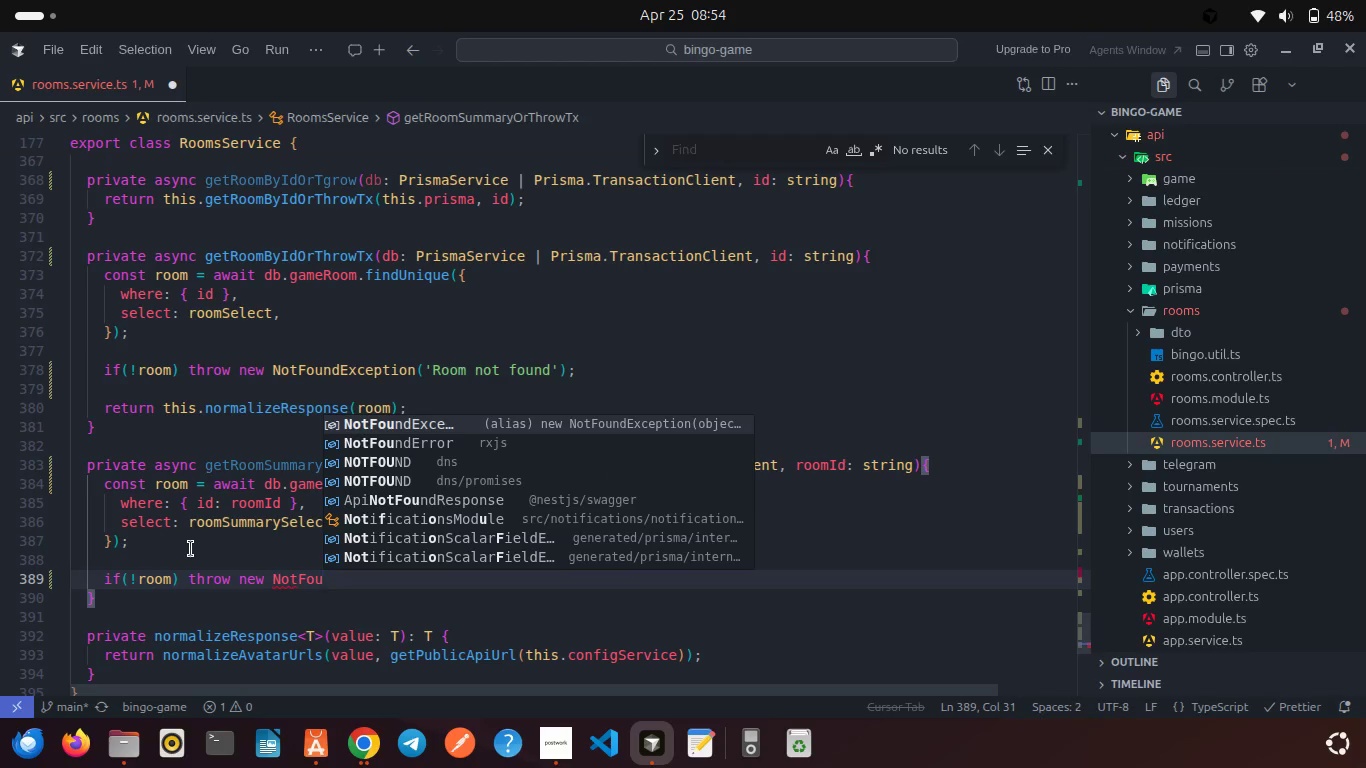 
key(Enter)
 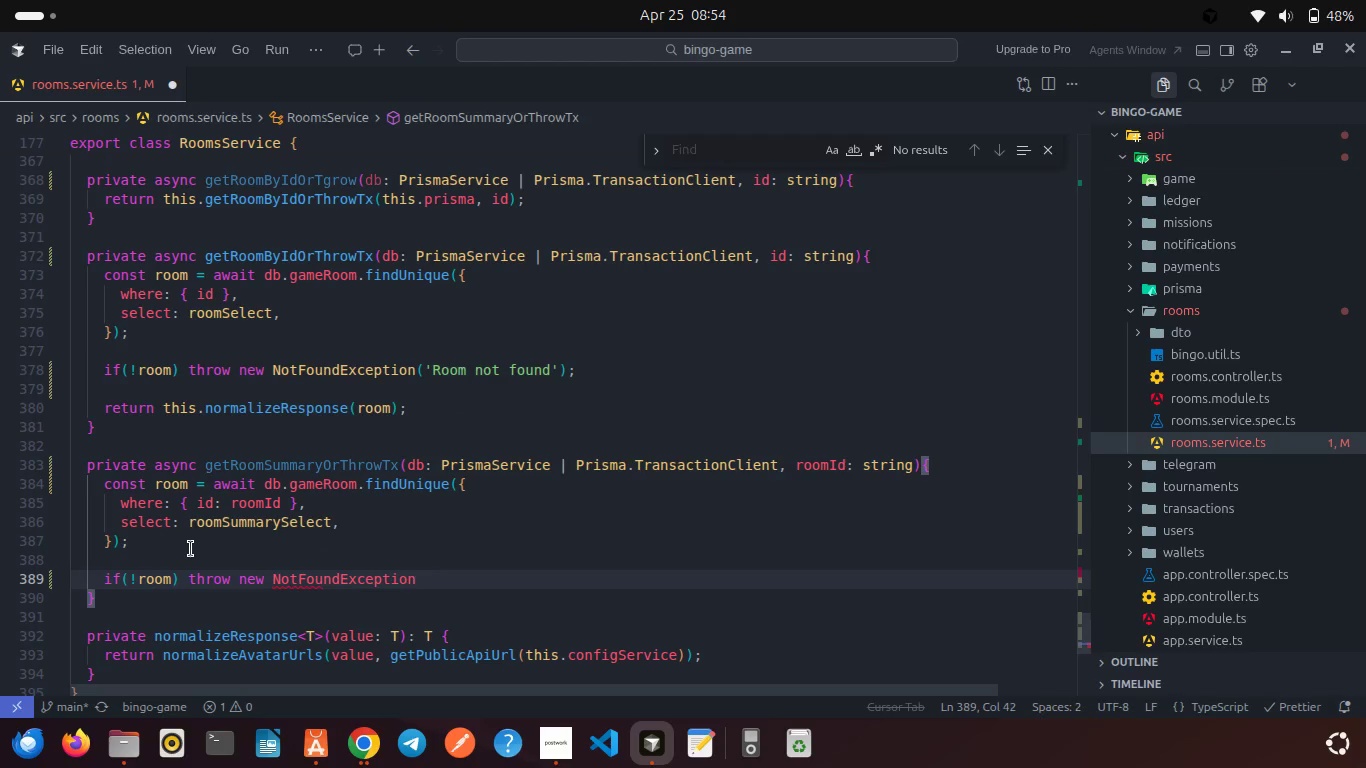 
type(('Room not found)
 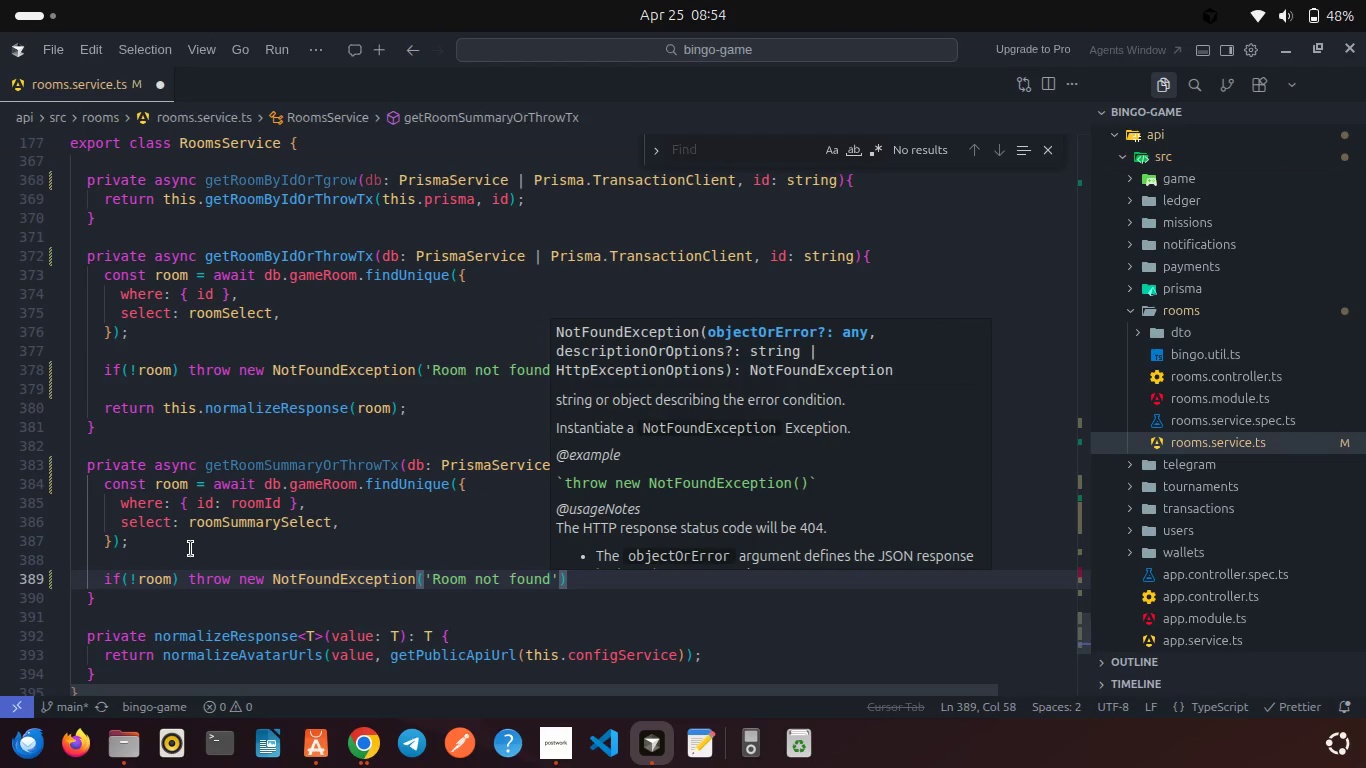 
key(ArrowRight)
 